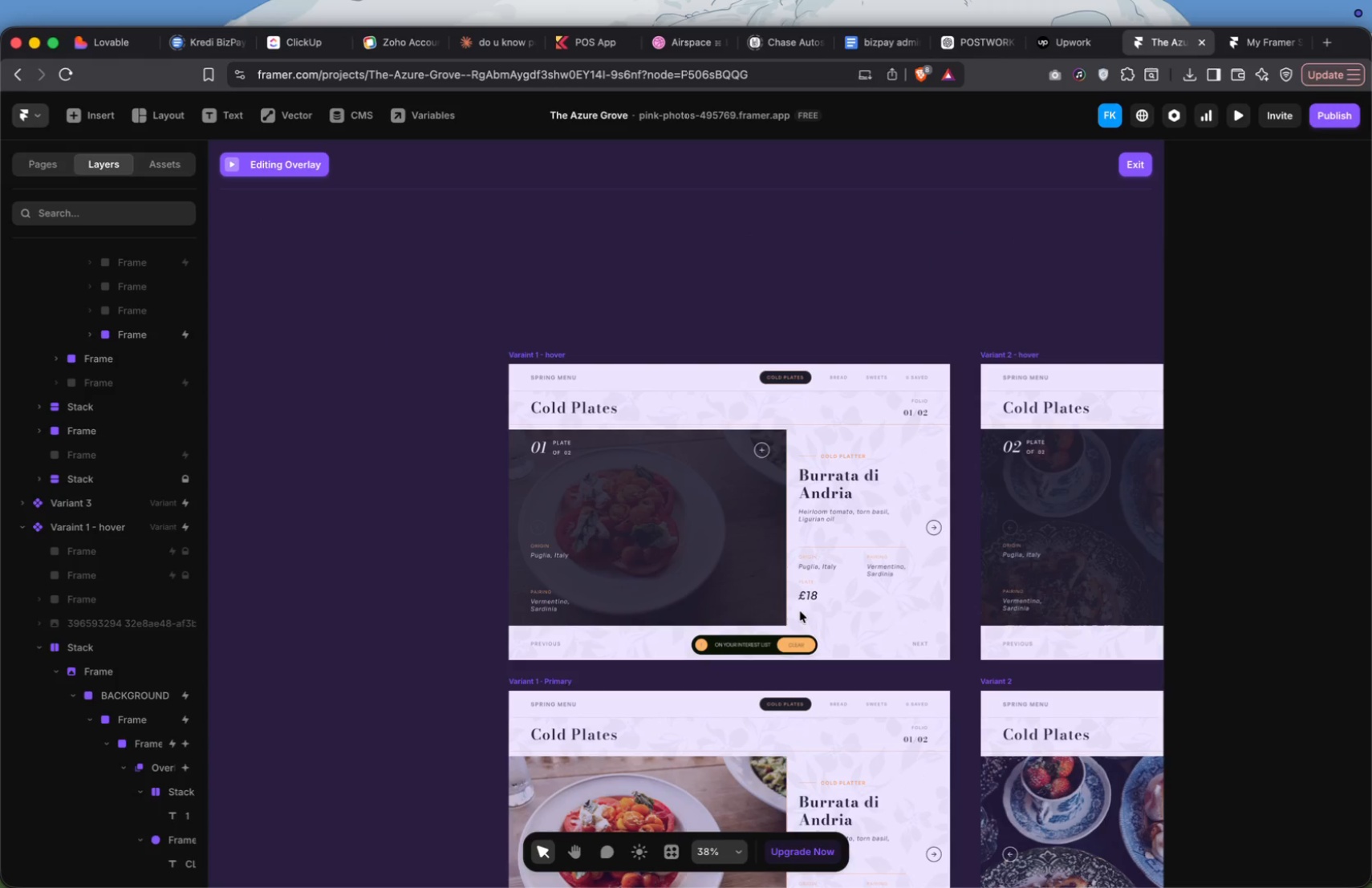 
wait(6.3)
 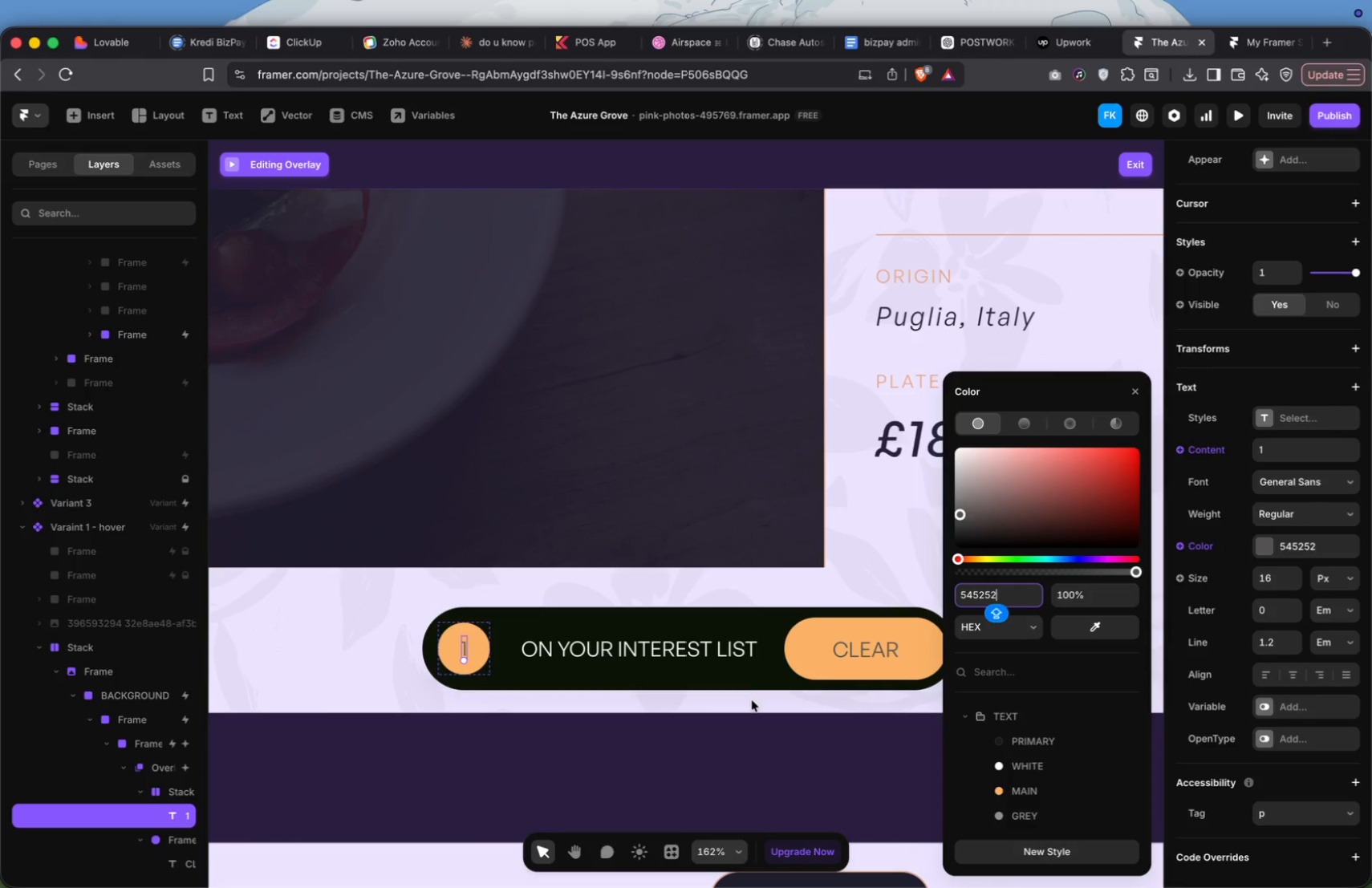 
left_click([768, 639])
 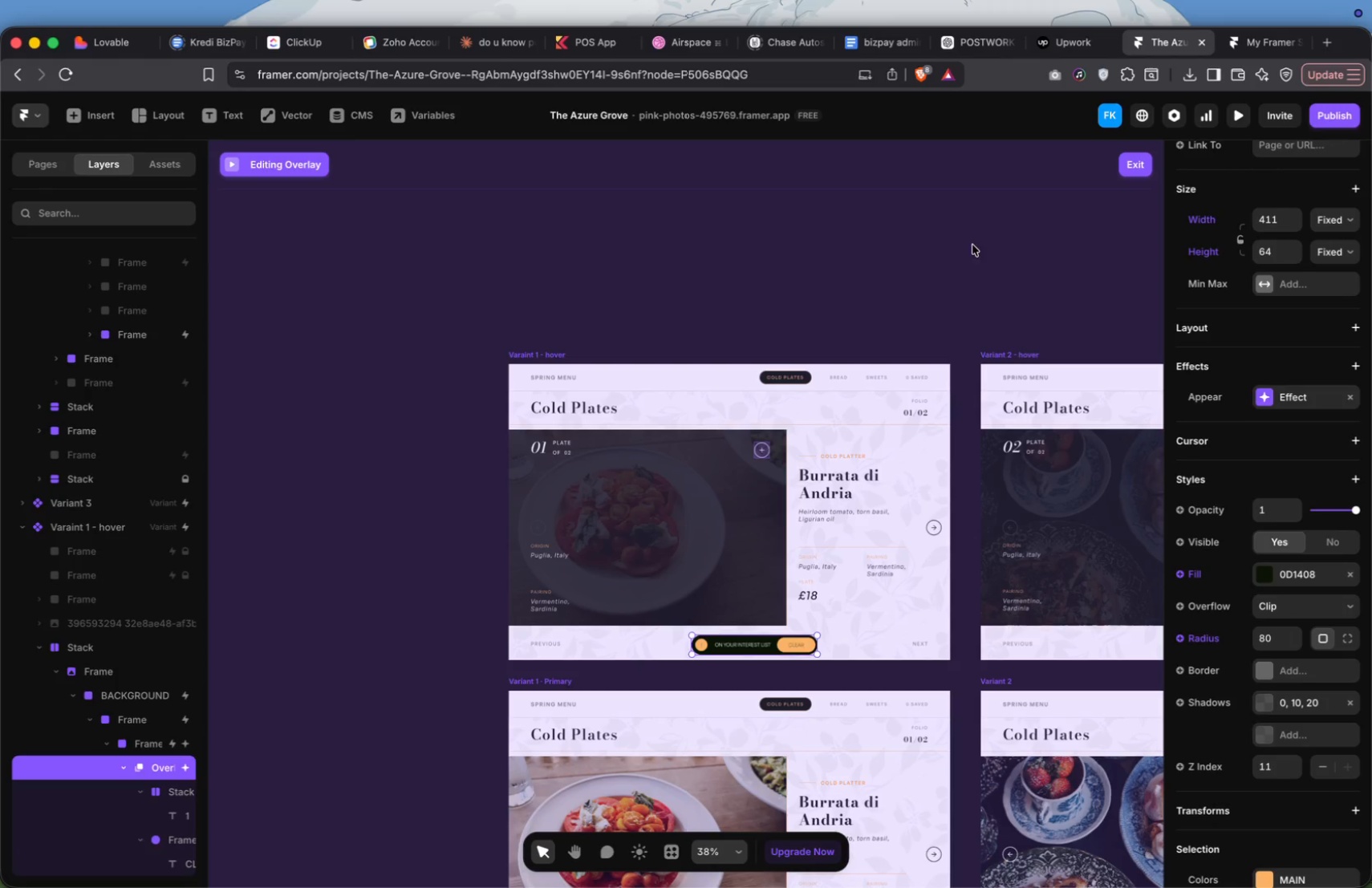 
wait(5.67)
 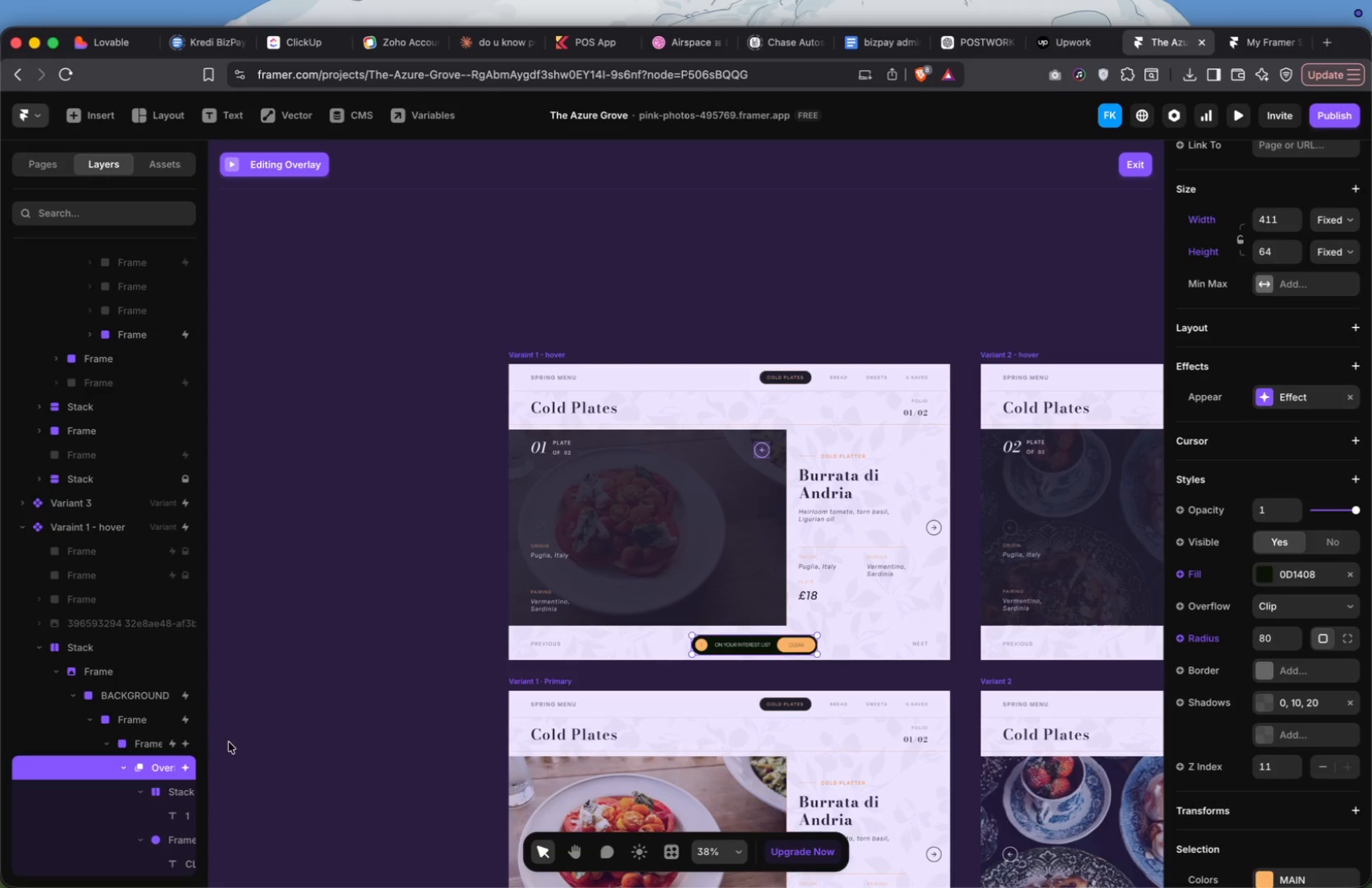 
left_click([1130, 169])
 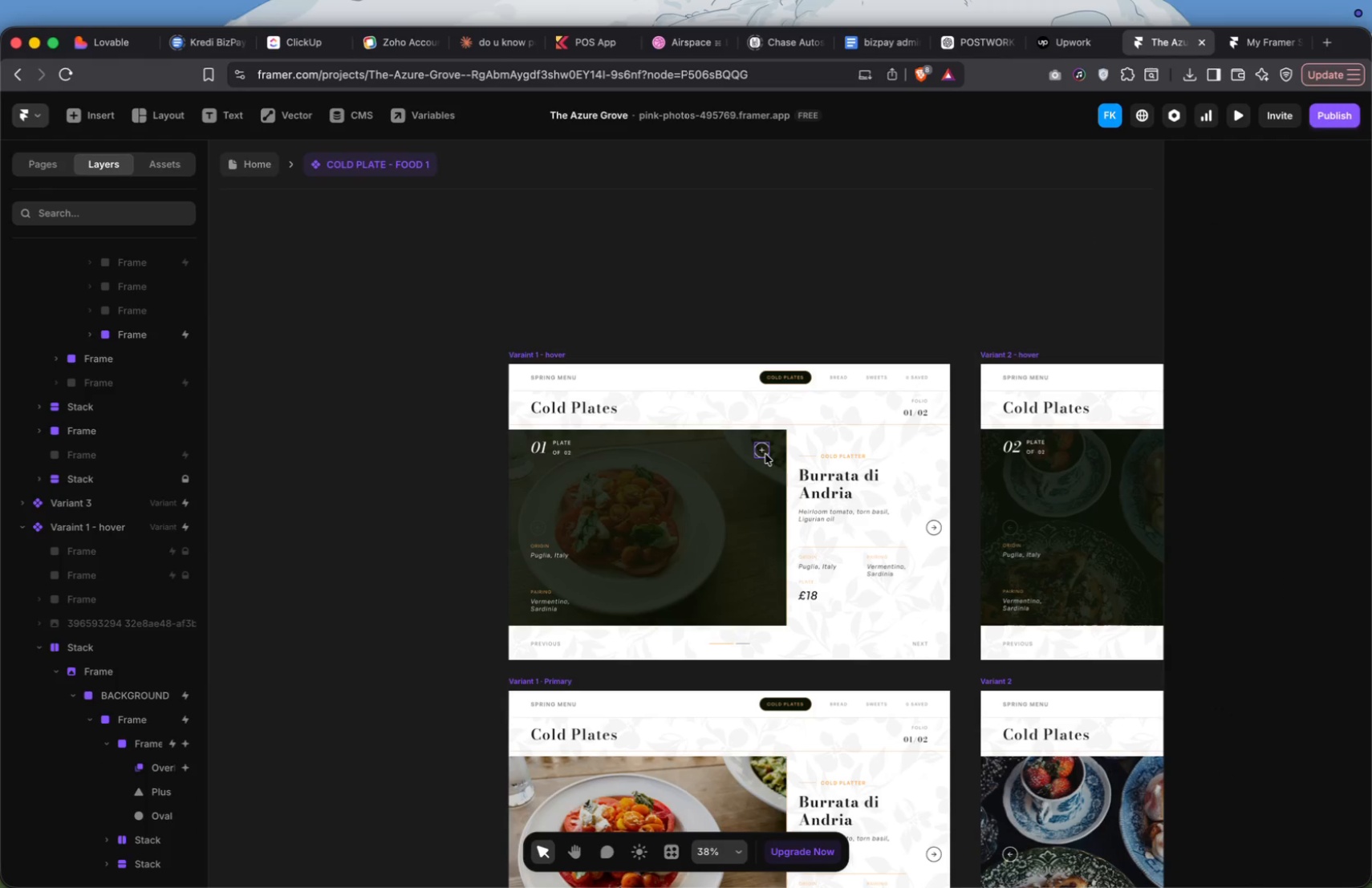 
left_click([765, 454])
 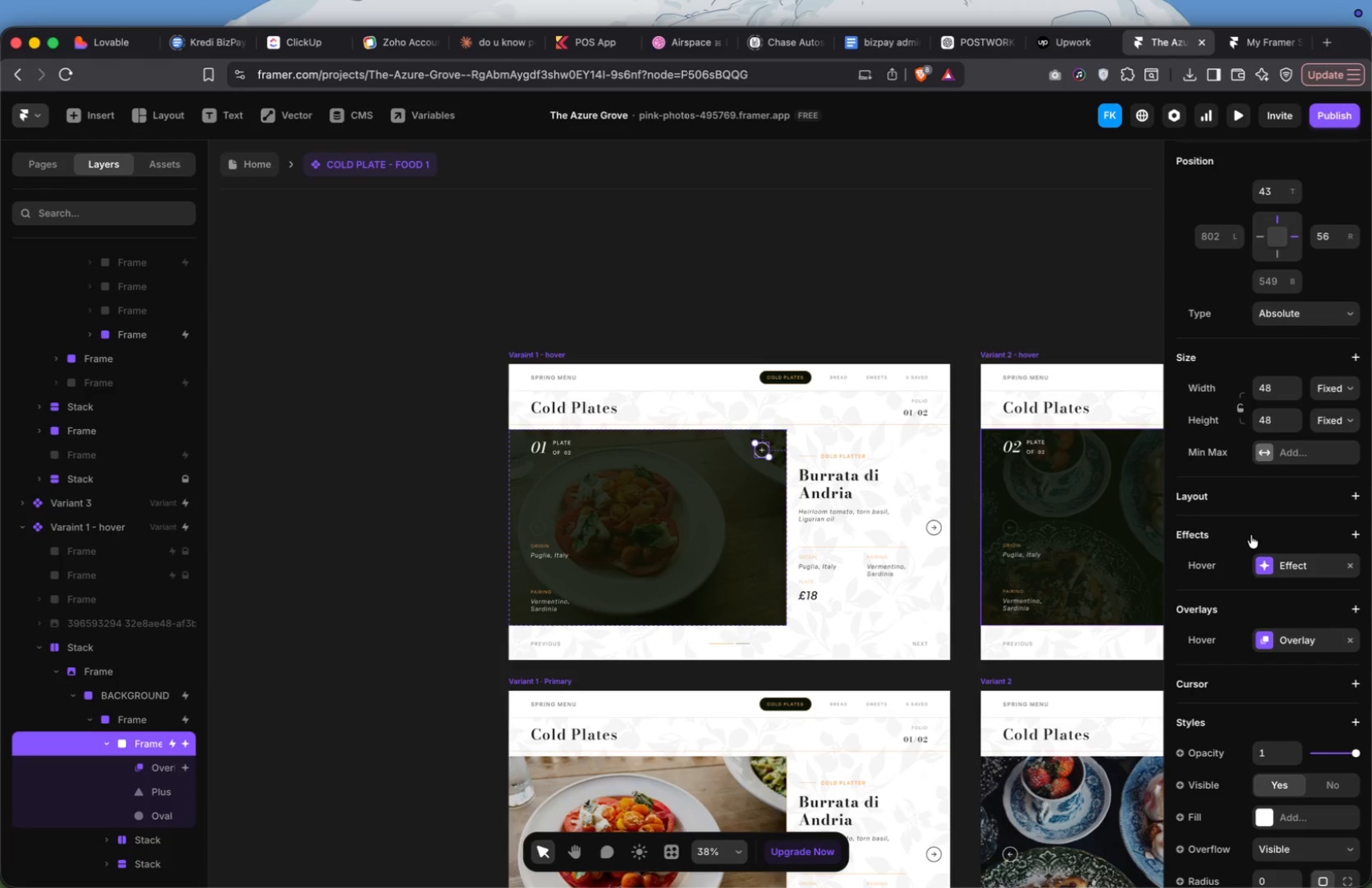 
scroll: coordinate [1224, 334], scroll_direction: up, amount: 75.0
 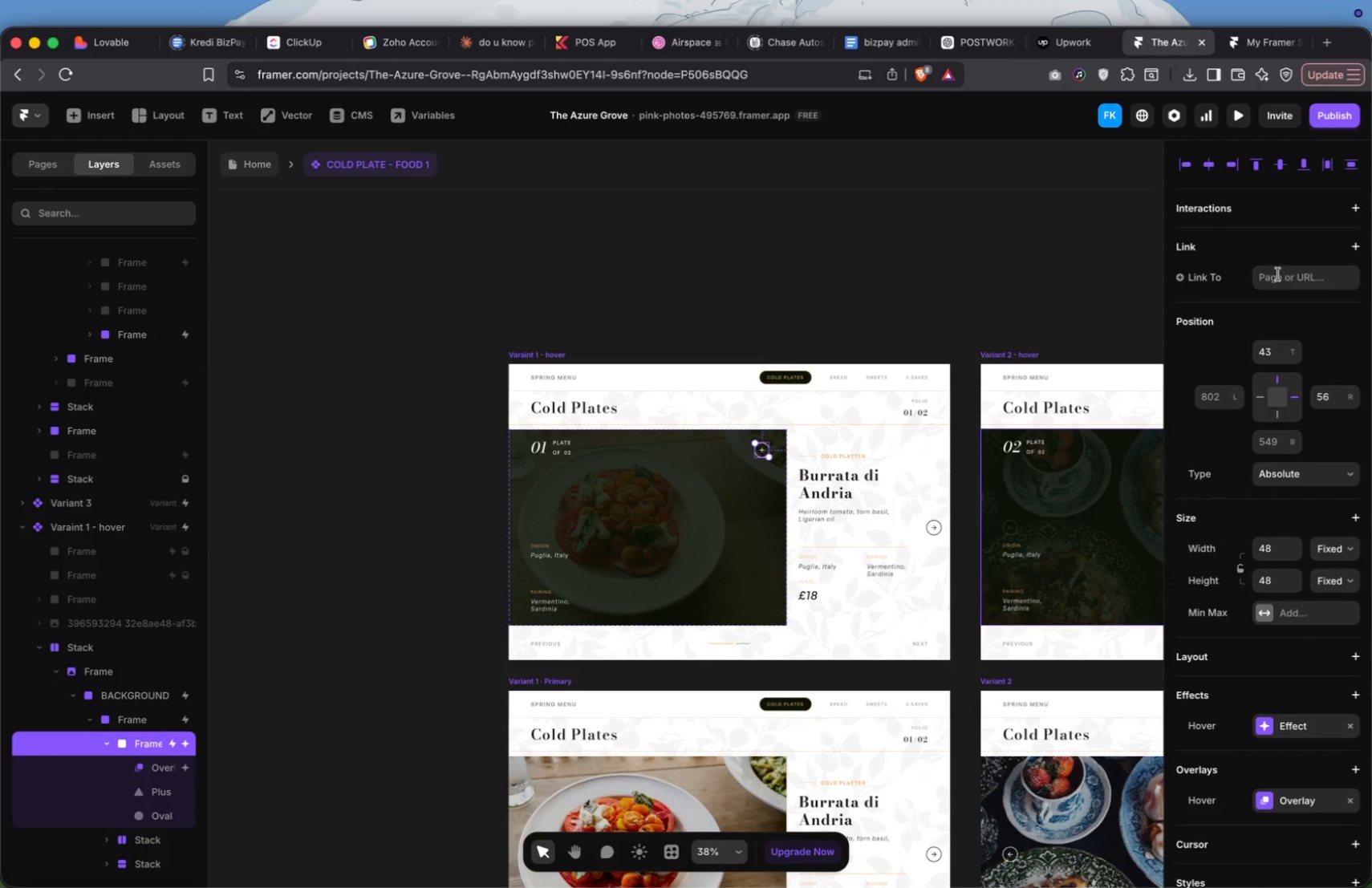 
mouse_move([1279, 291])
 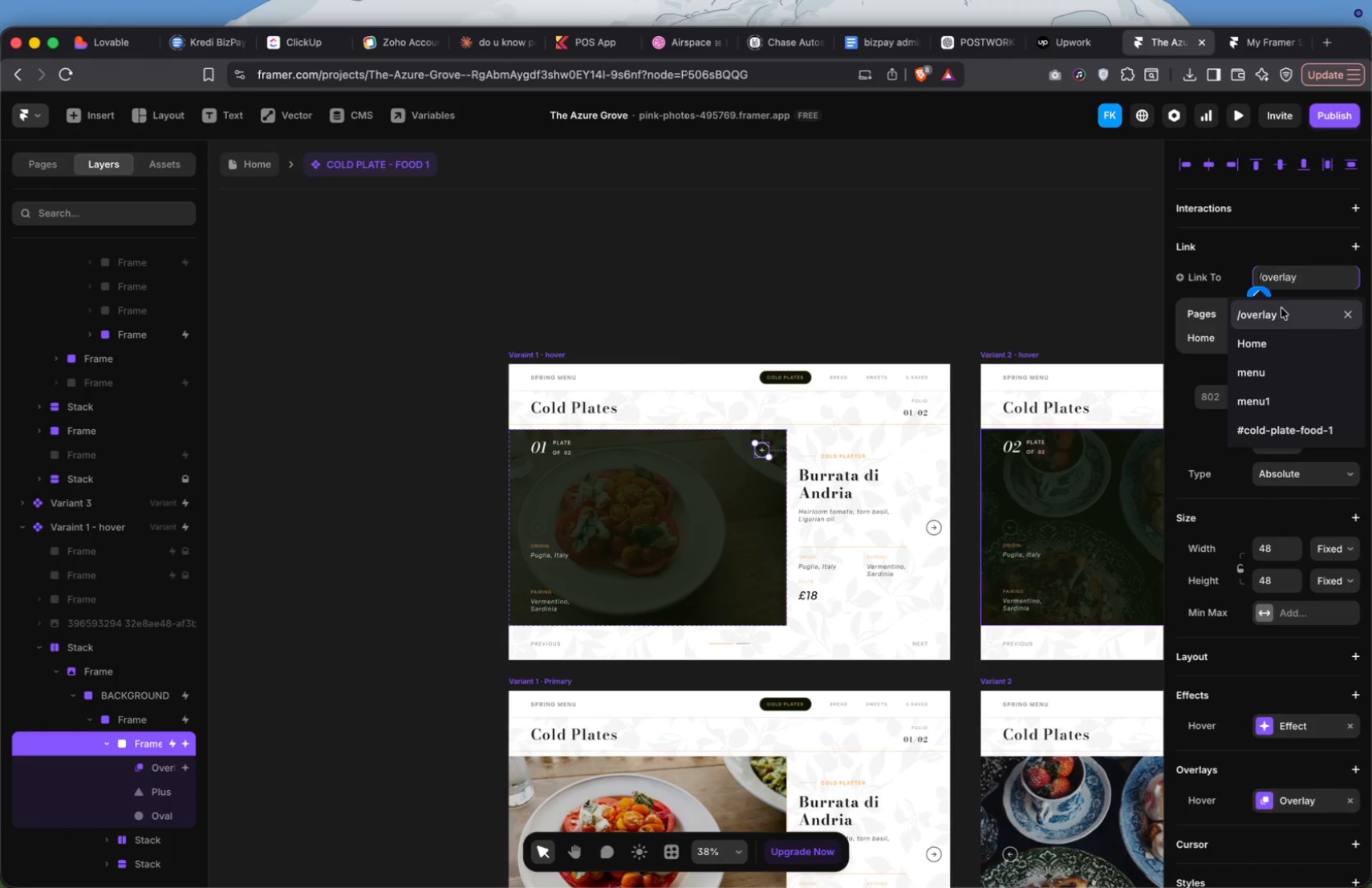 
left_click([1281, 308])
 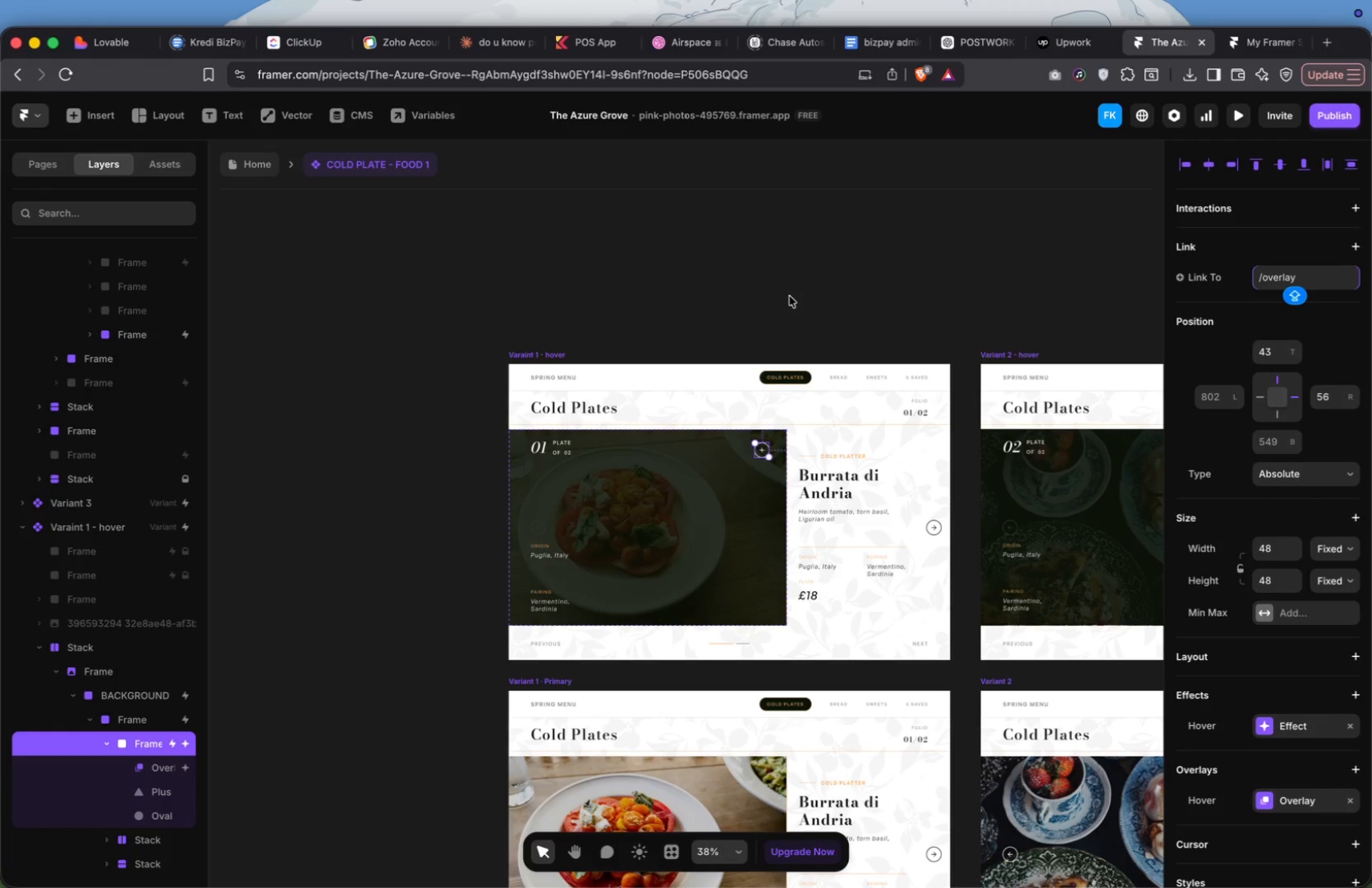 
left_click([790, 296])
 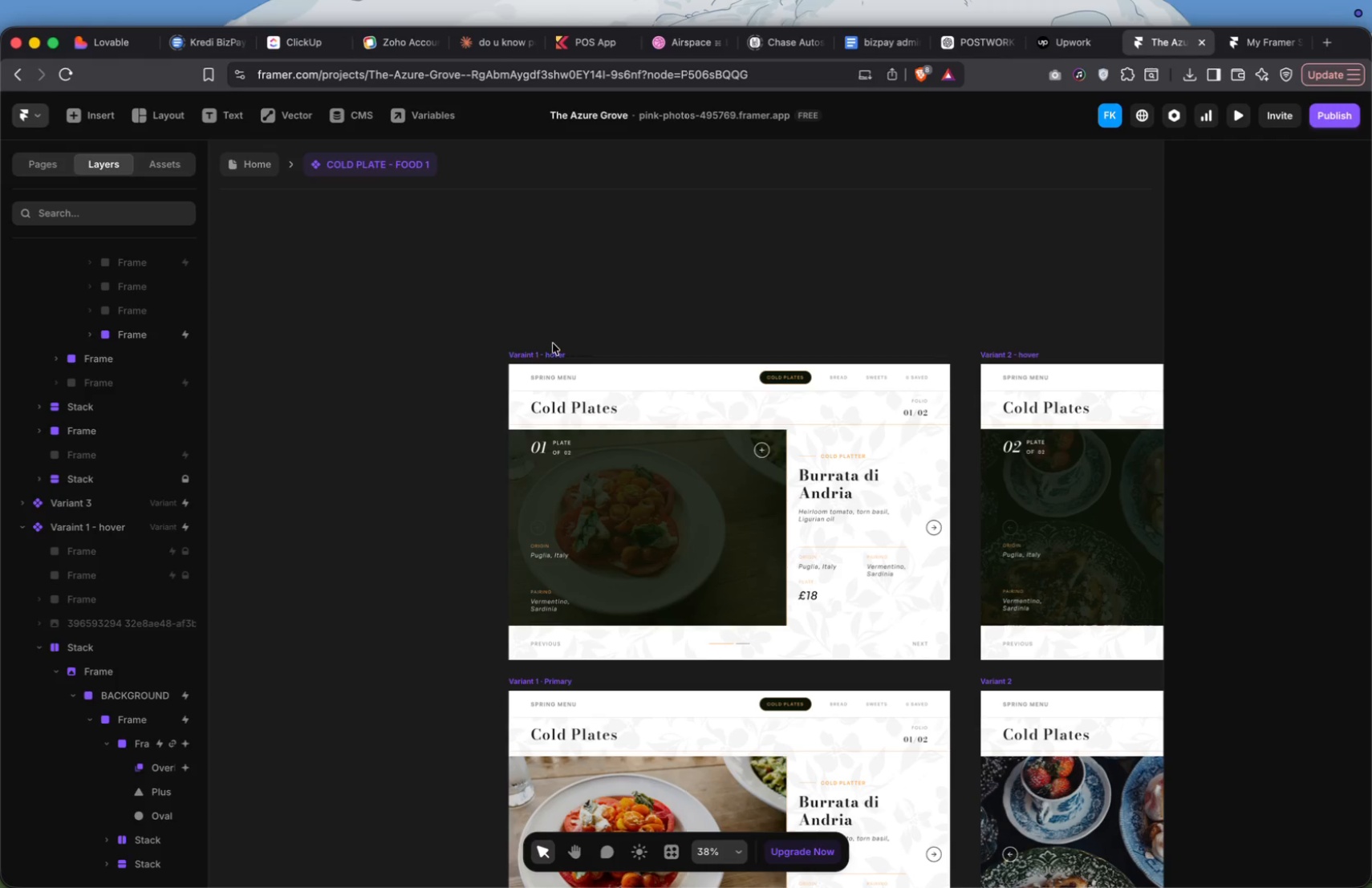 
left_click([539, 351])
 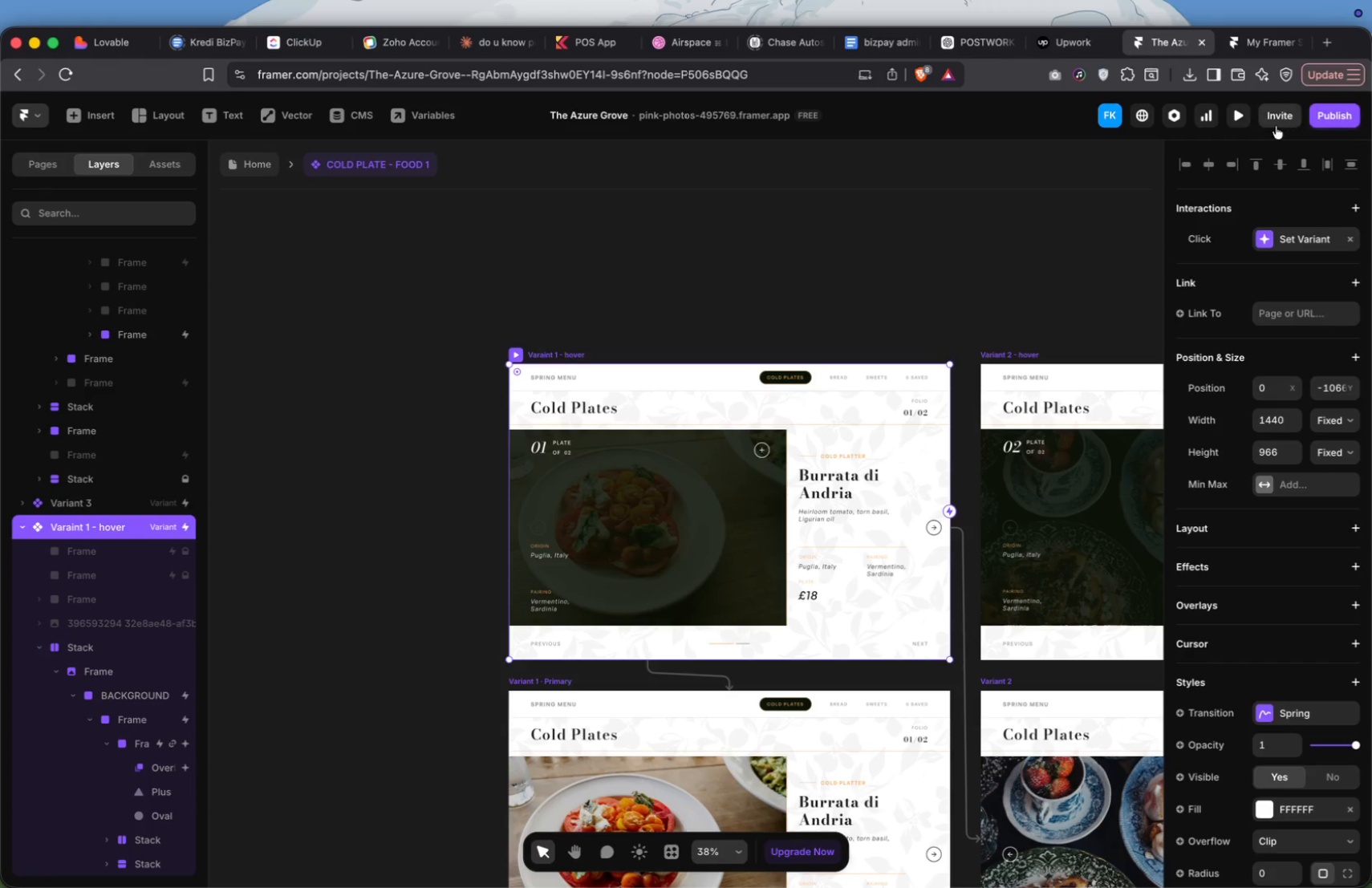 
left_click([1242, 117])
 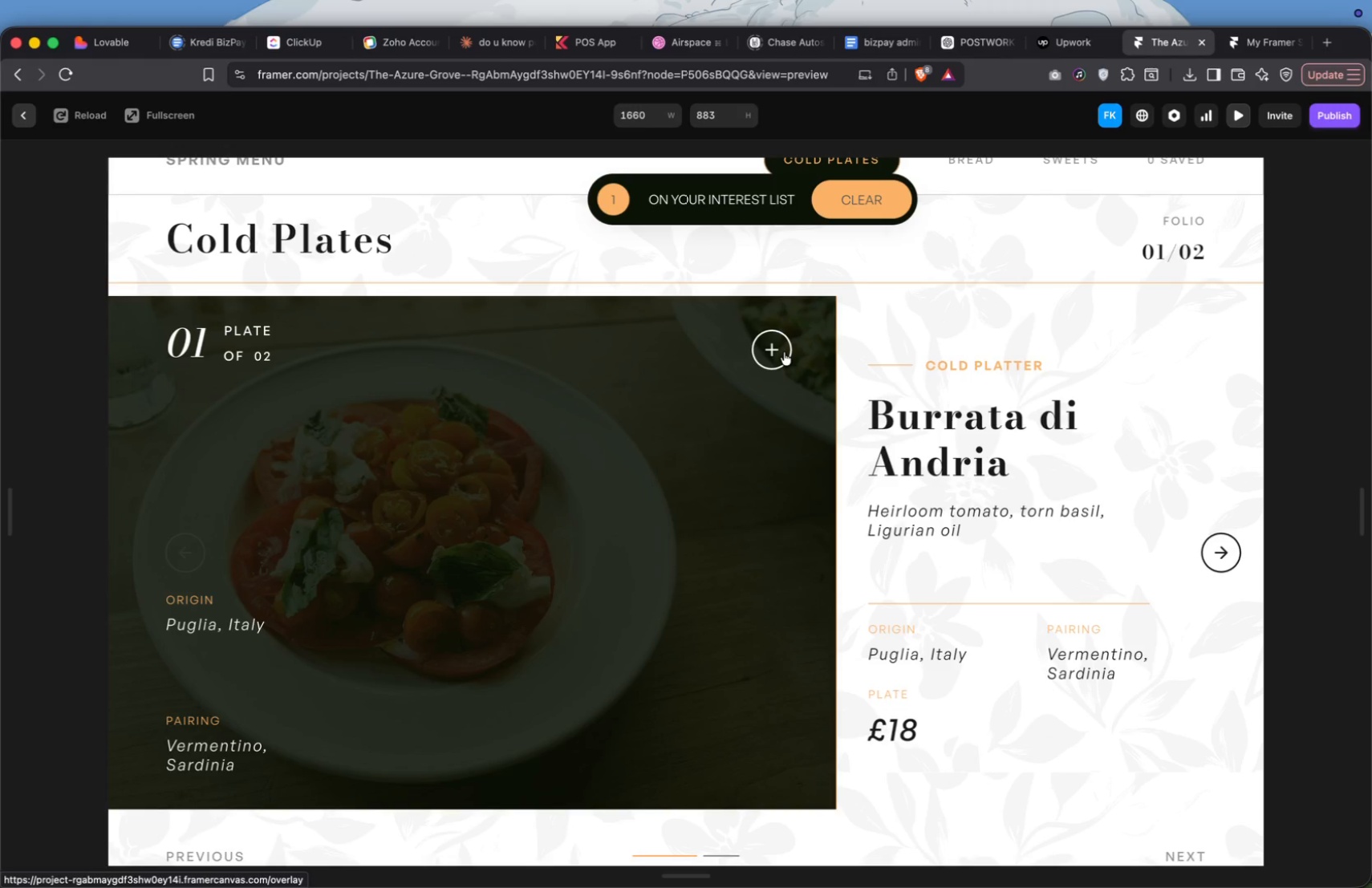 
left_click([784, 352])
 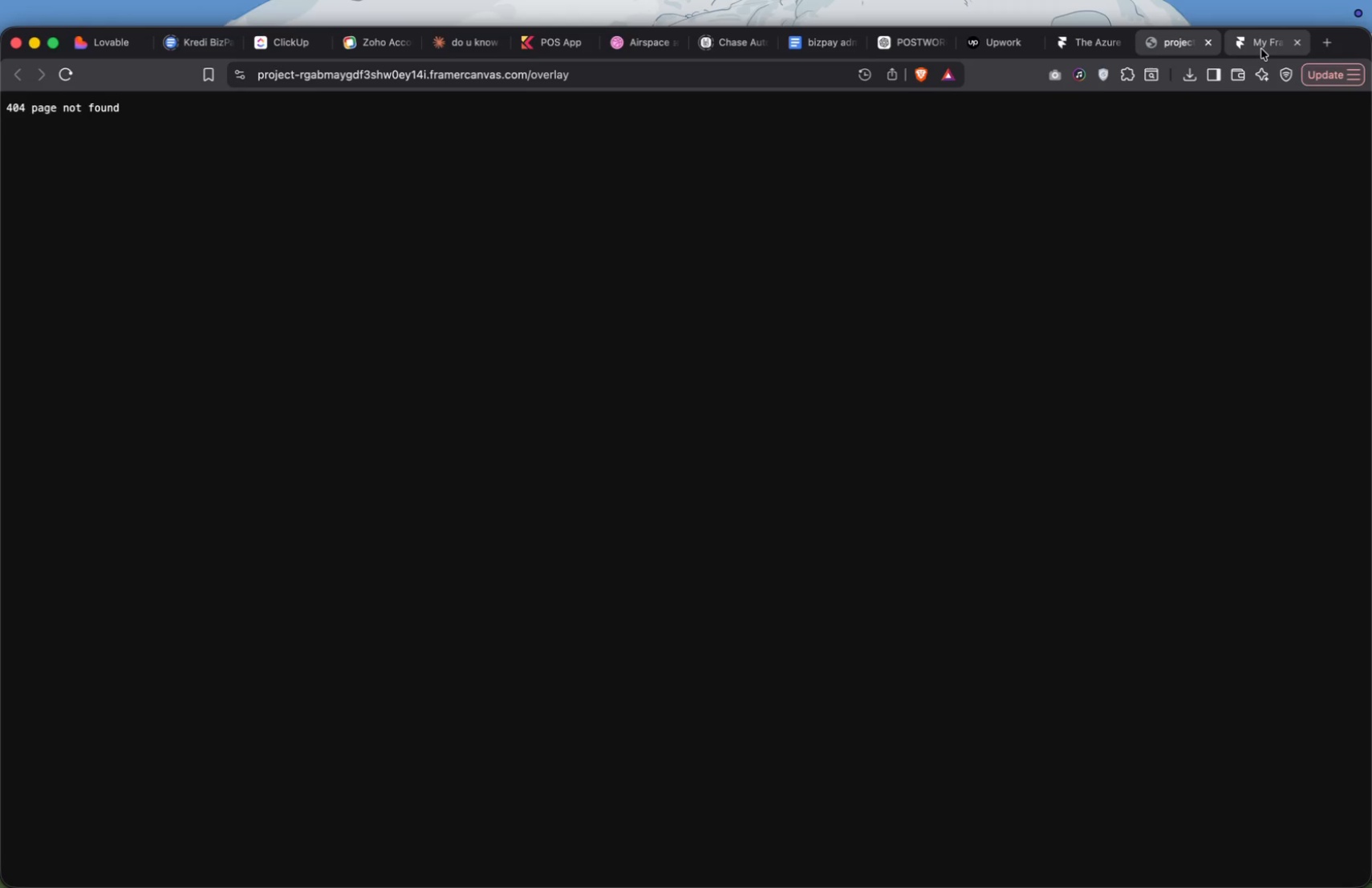 
left_click([1210, 47])
 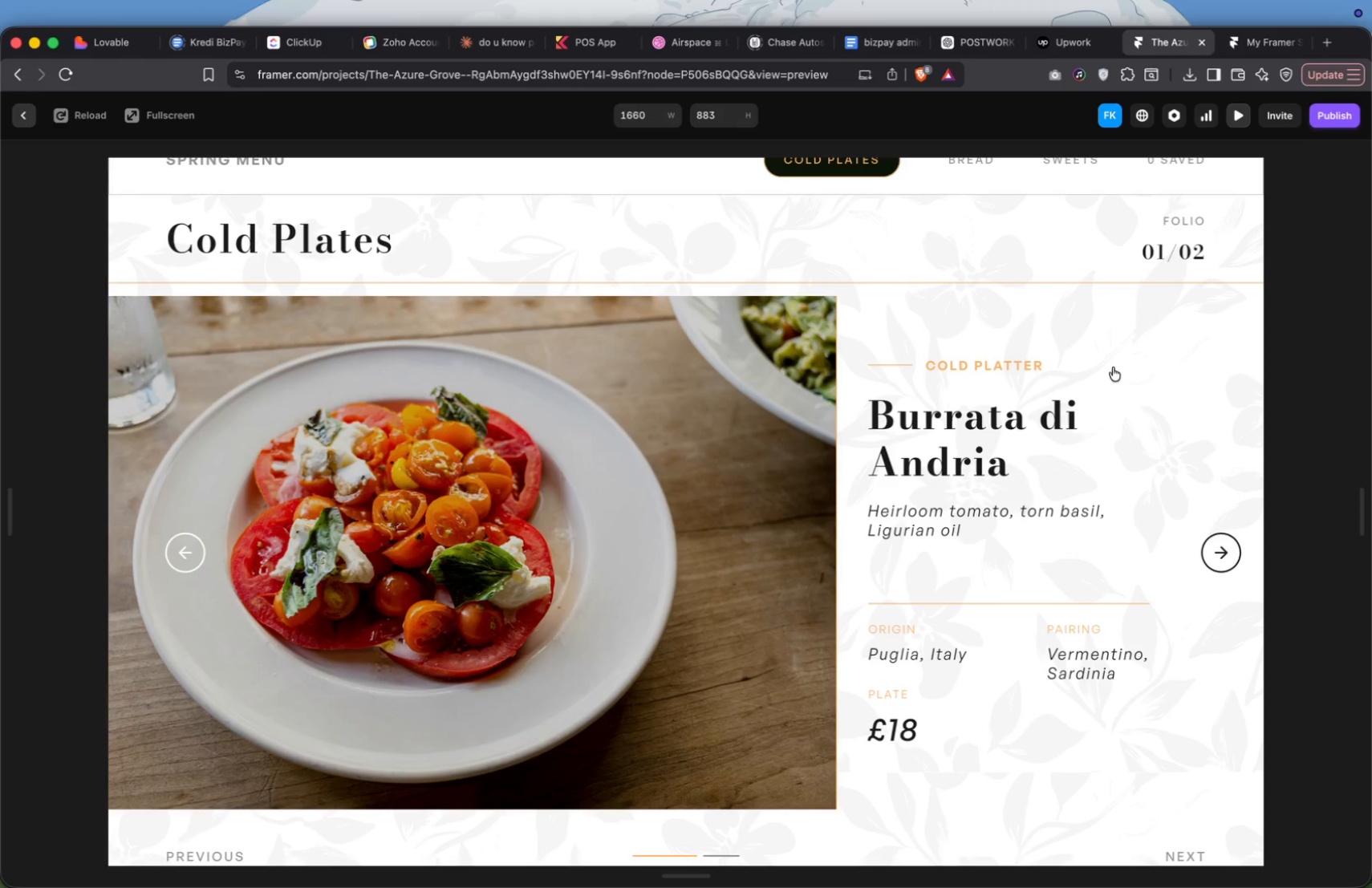 
scroll: coordinate [1157, 318], scroll_direction: up, amount: 7.0
 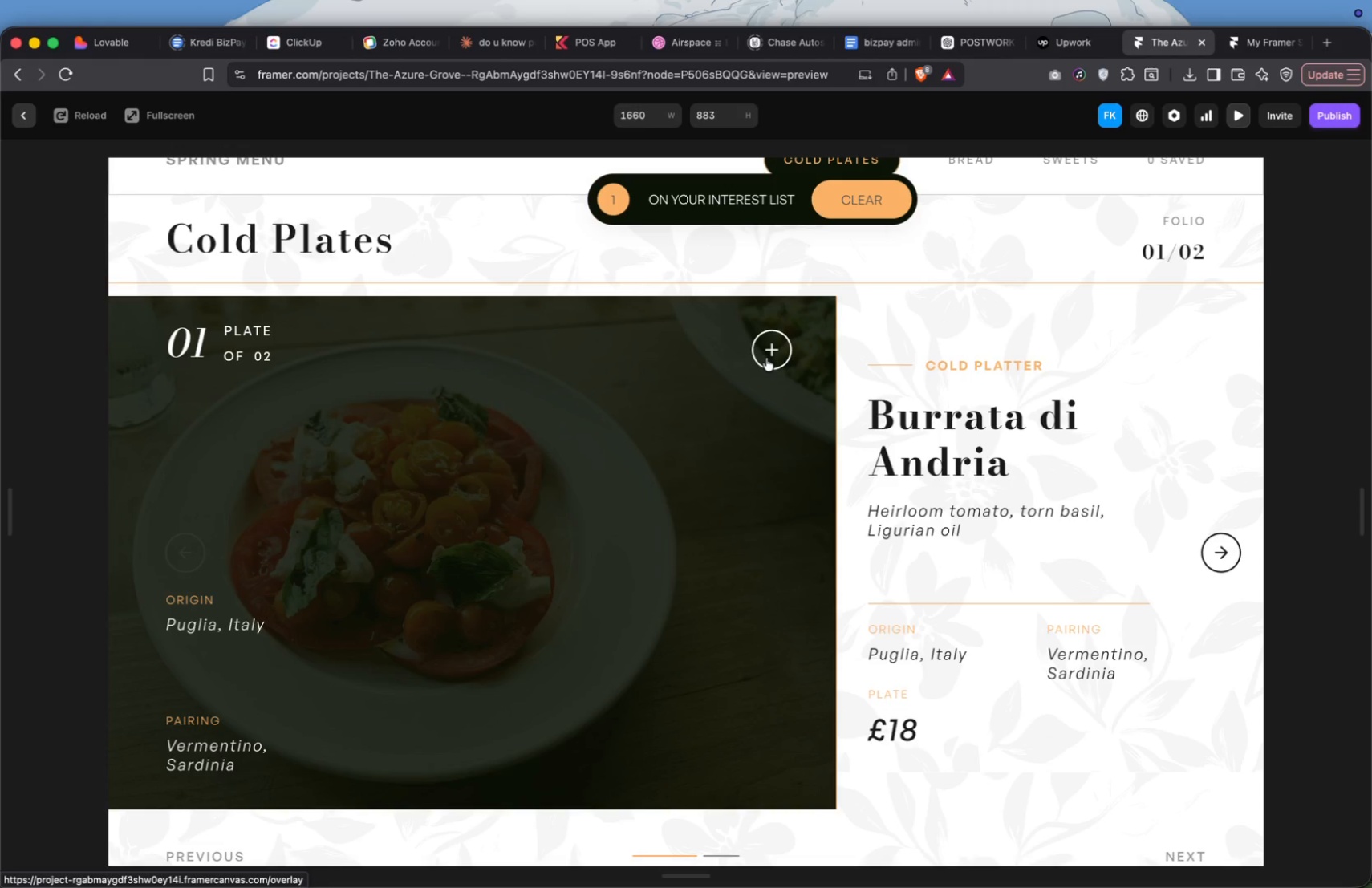 
left_click([766, 358])
 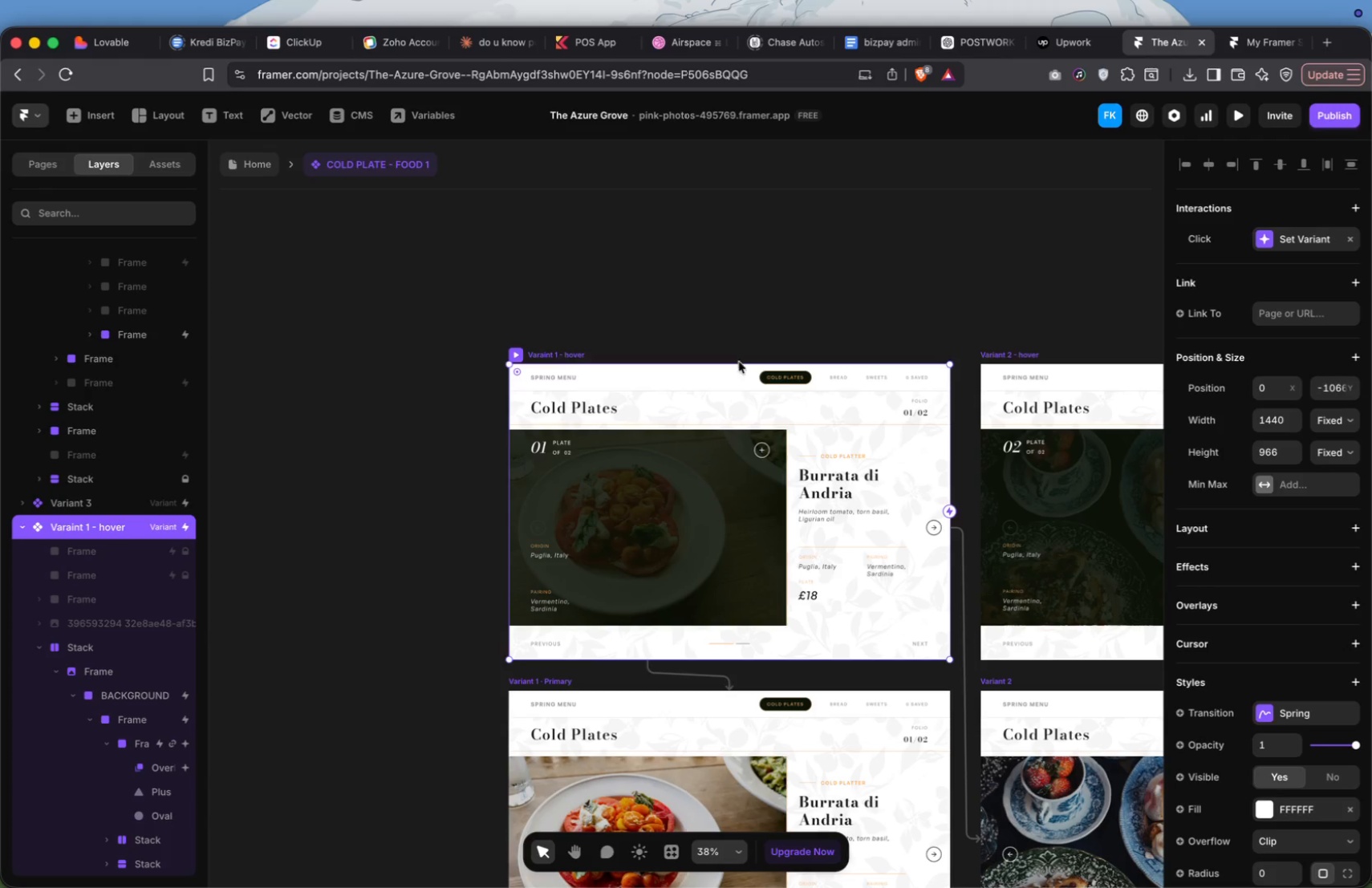 
wait(7.02)
 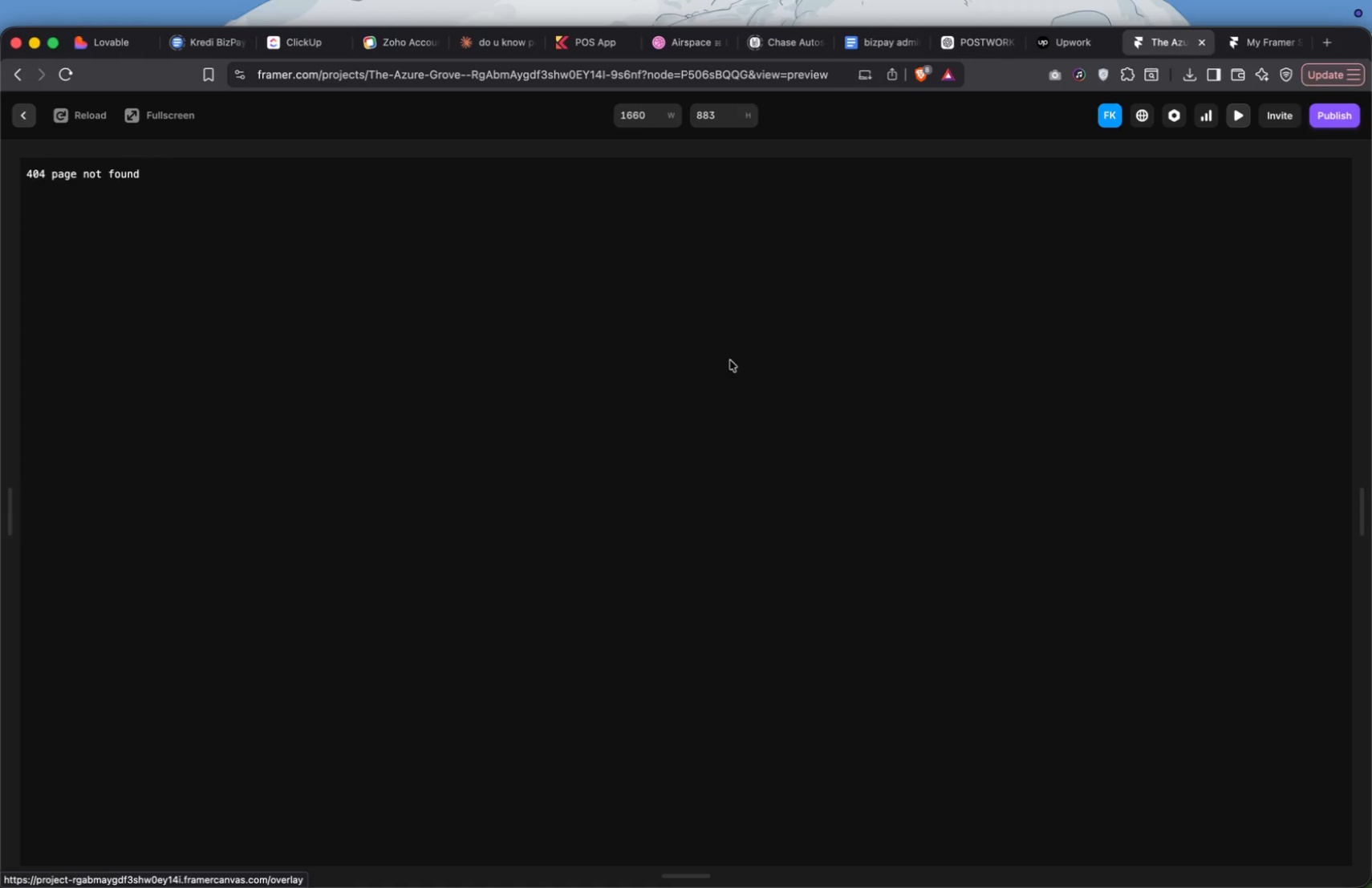 
left_click([766, 457])
 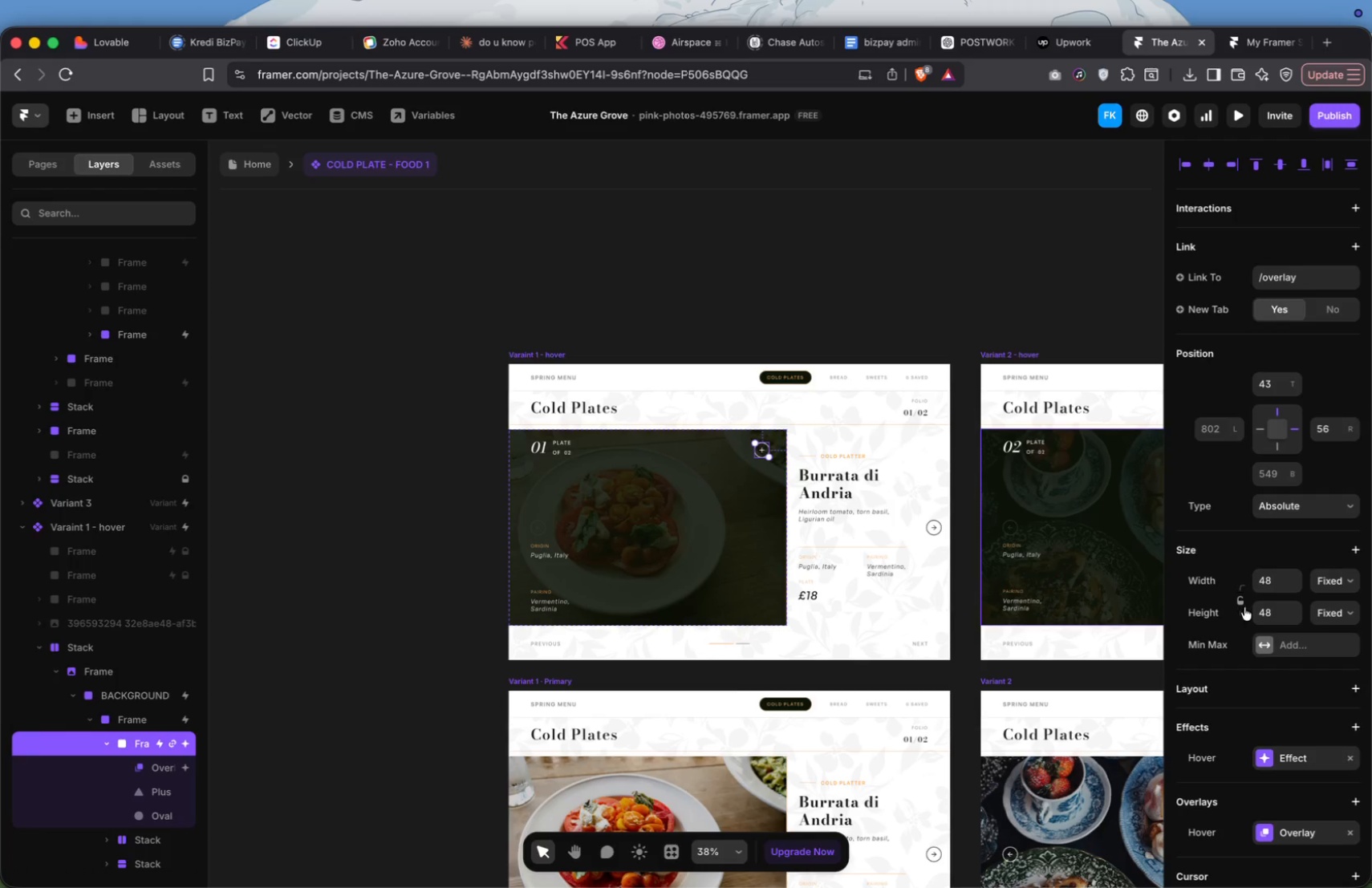 
scroll: coordinate [1256, 638], scroll_direction: down, amount: 7.0
 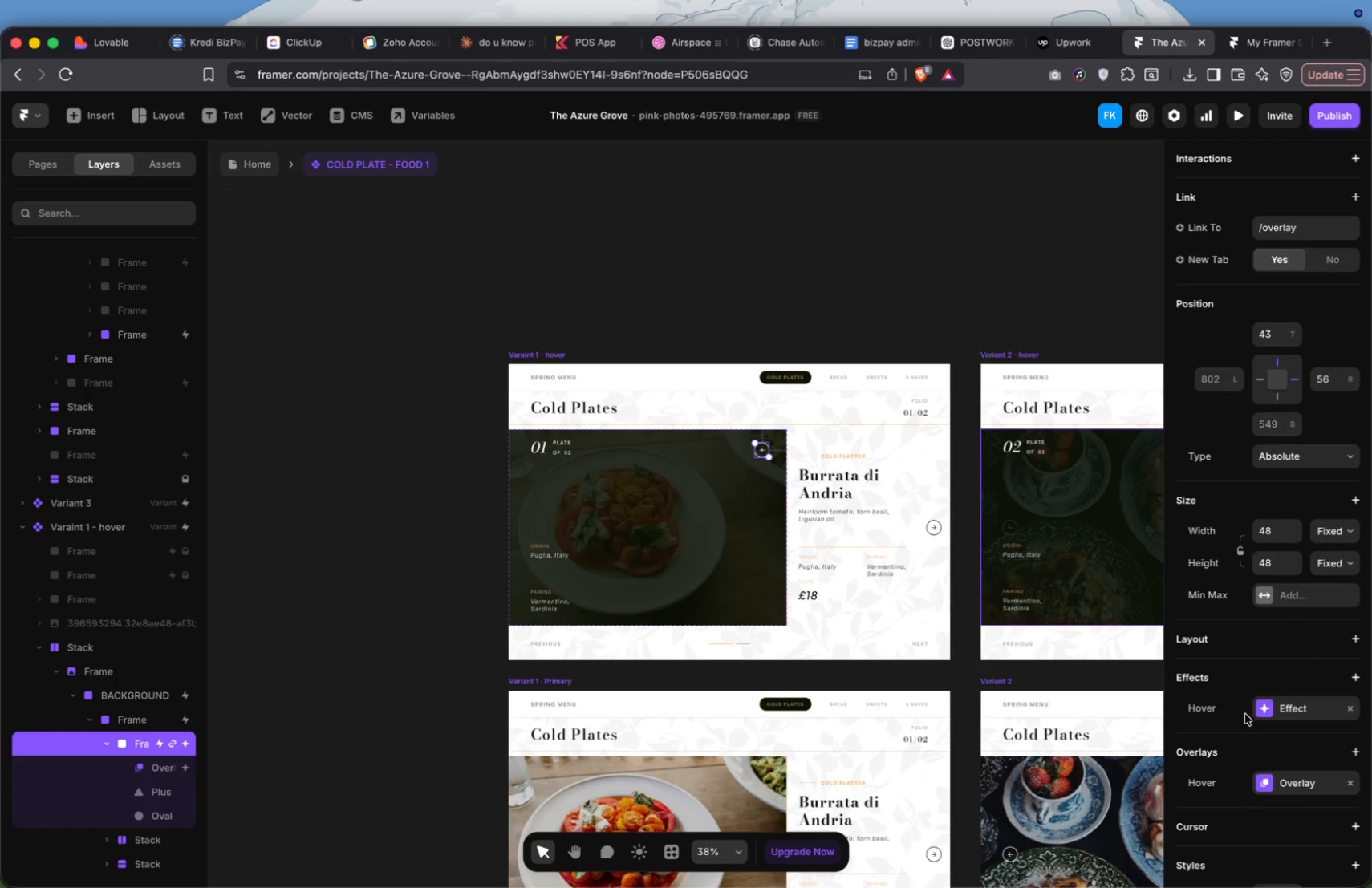 
left_click([1260, 660])
 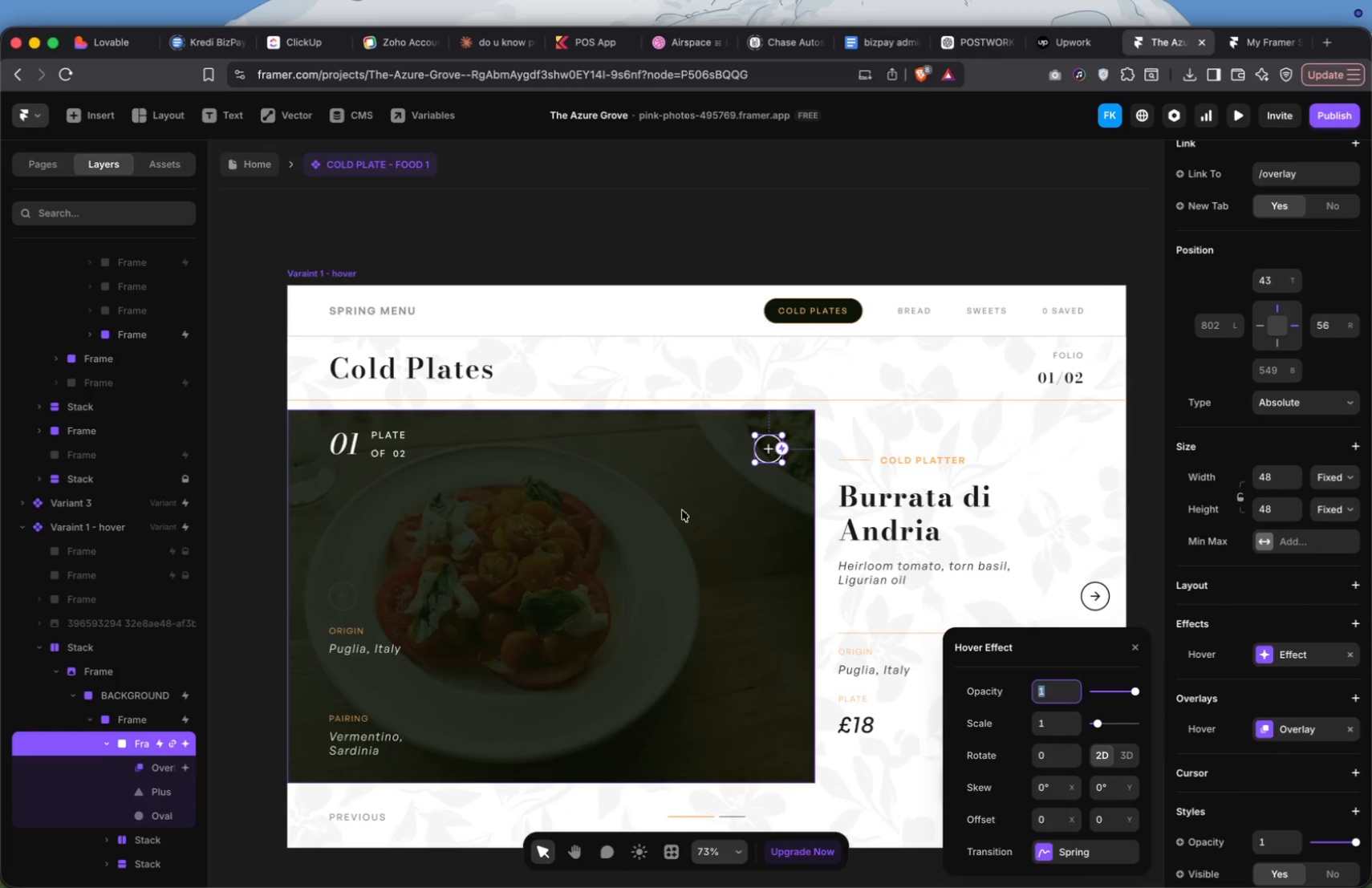 
scroll: coordinate [1252, 713], scroll_direction: down, amount: 7.0
 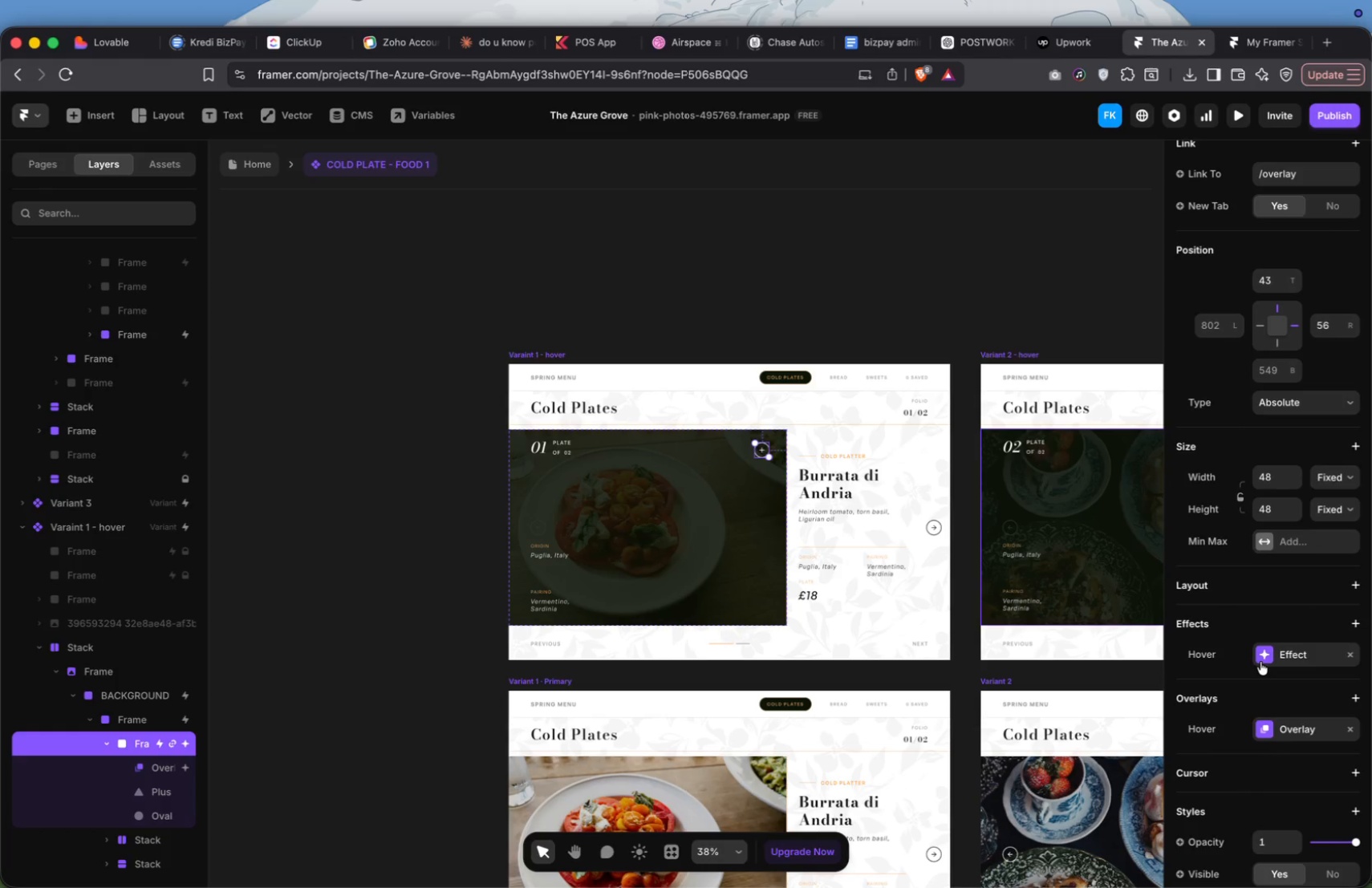 
wait(5.39)
 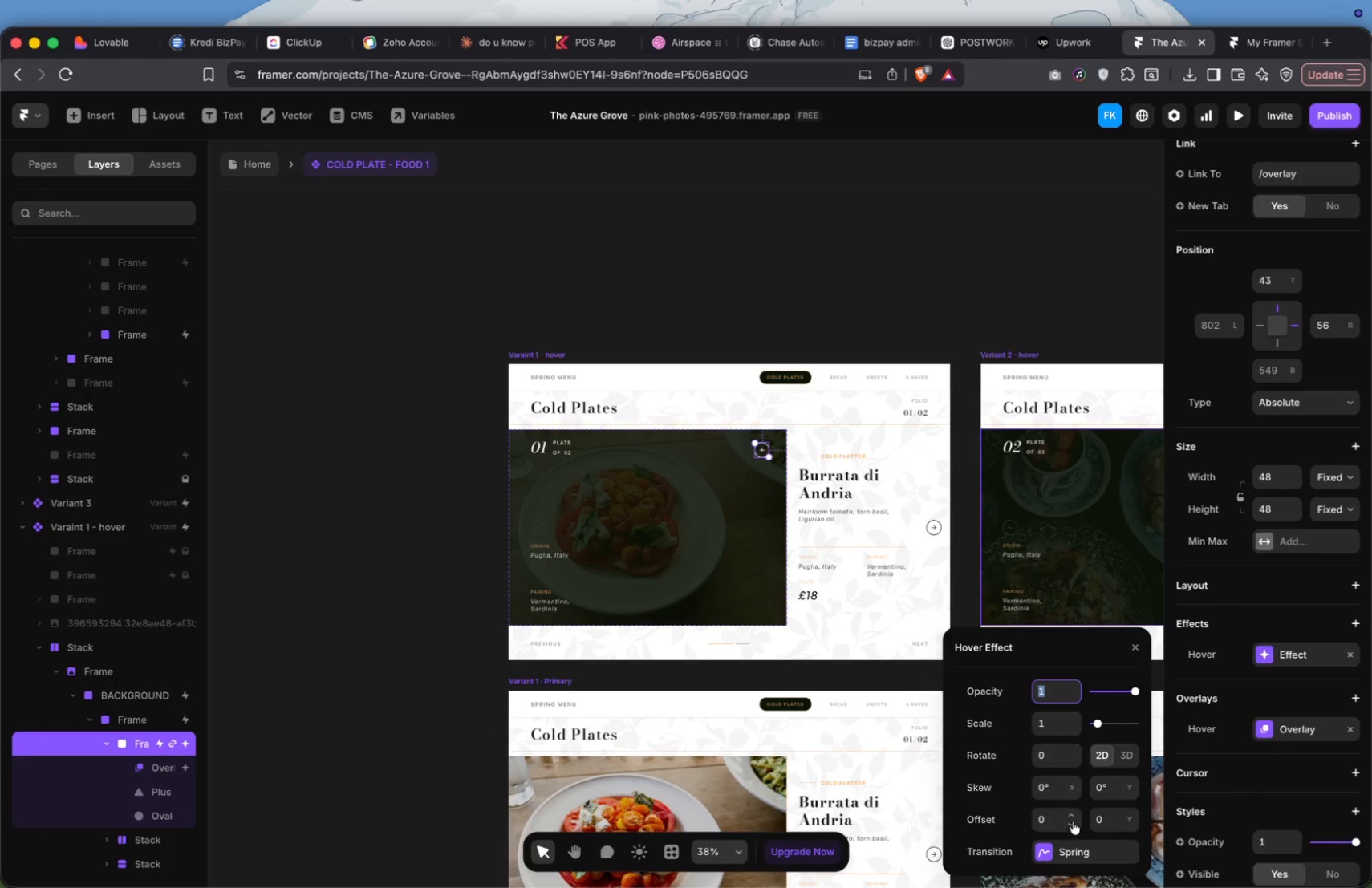 
left_click([156, 816])
 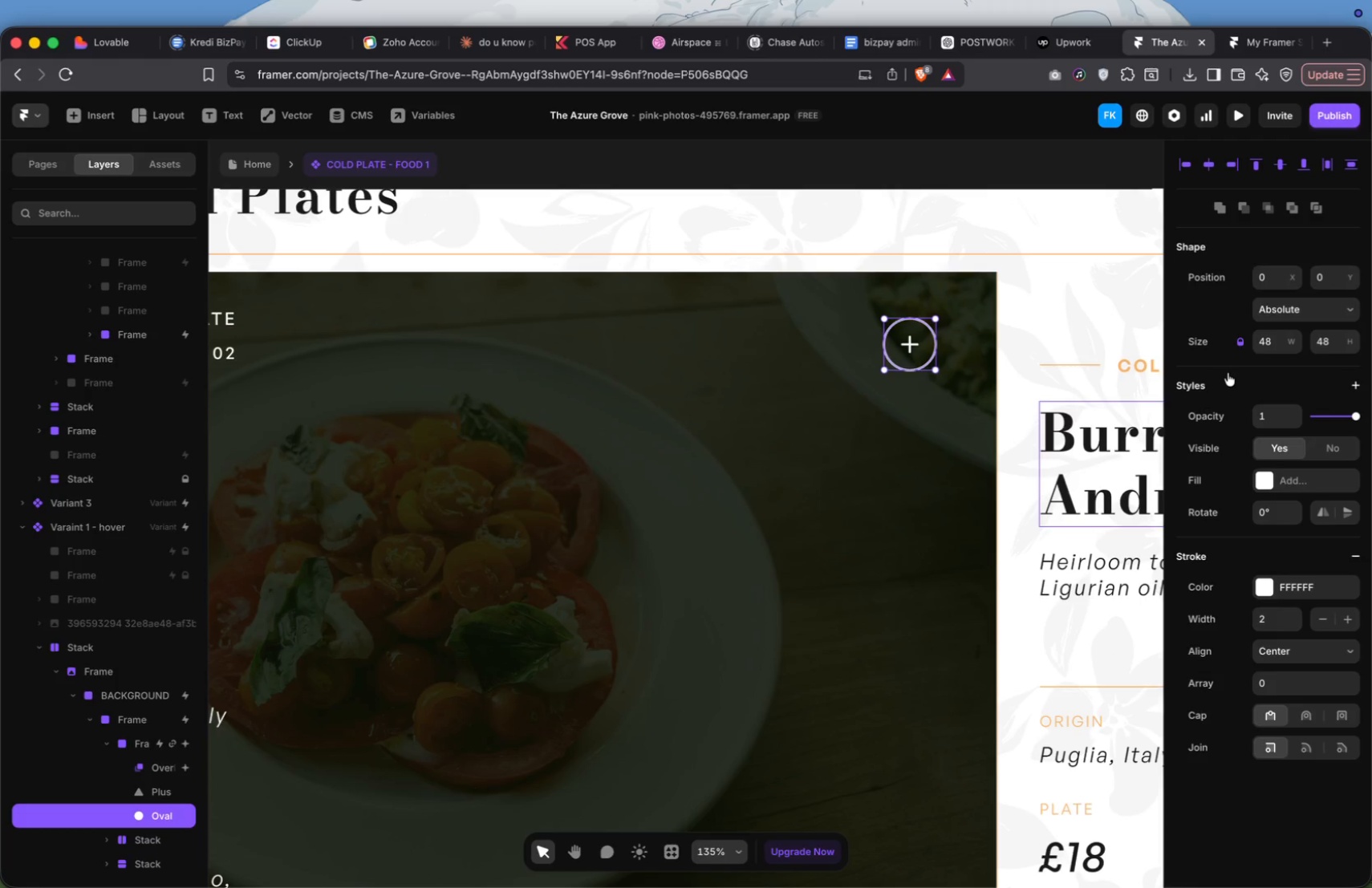 
scroll: coordinate [1228, 373], scroll_direction: up, amount: 30.0
 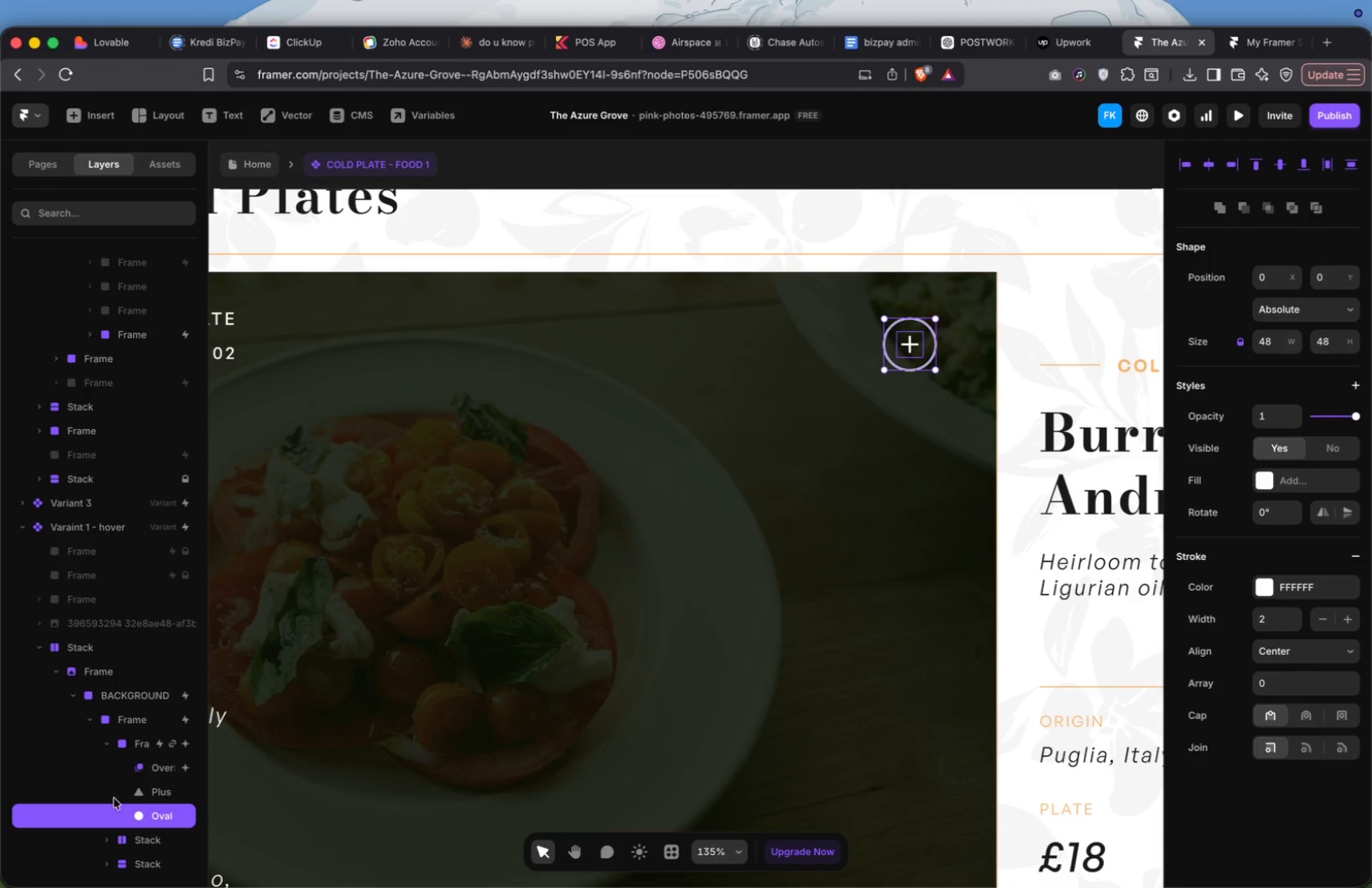 
left_click([148, 789])
 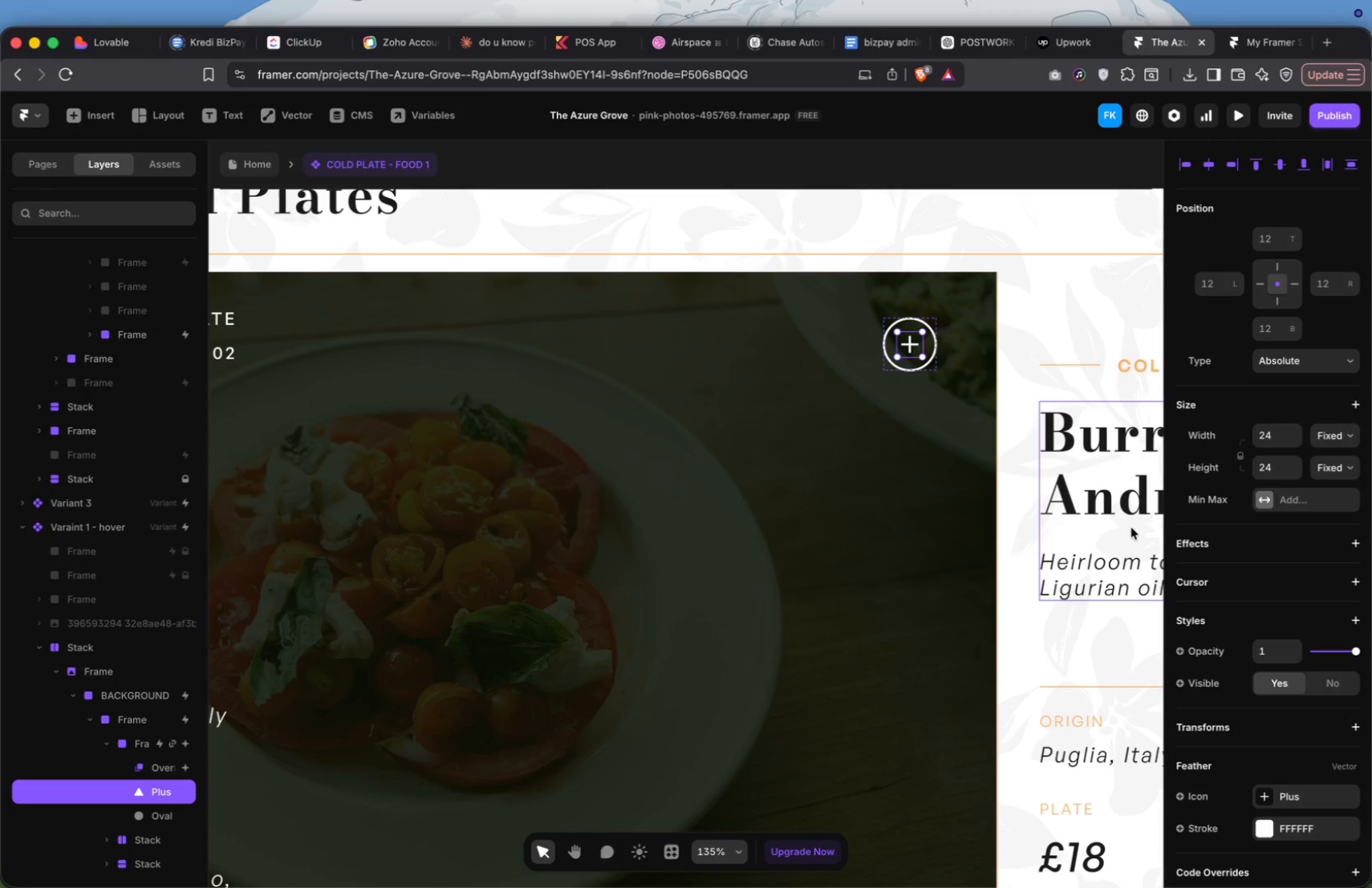 
left_click([1246, 541])
 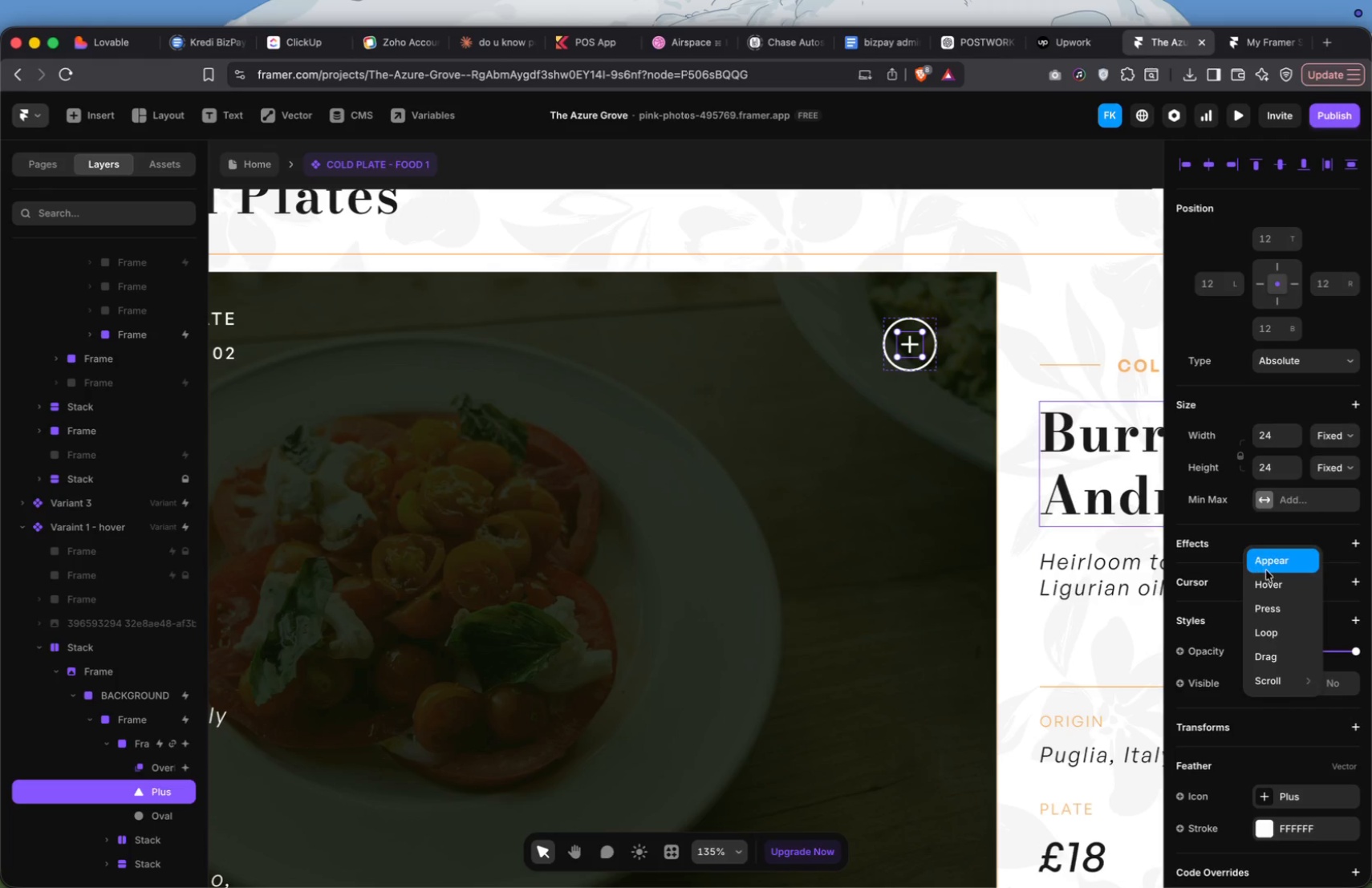 
left_click([1276, 585])
 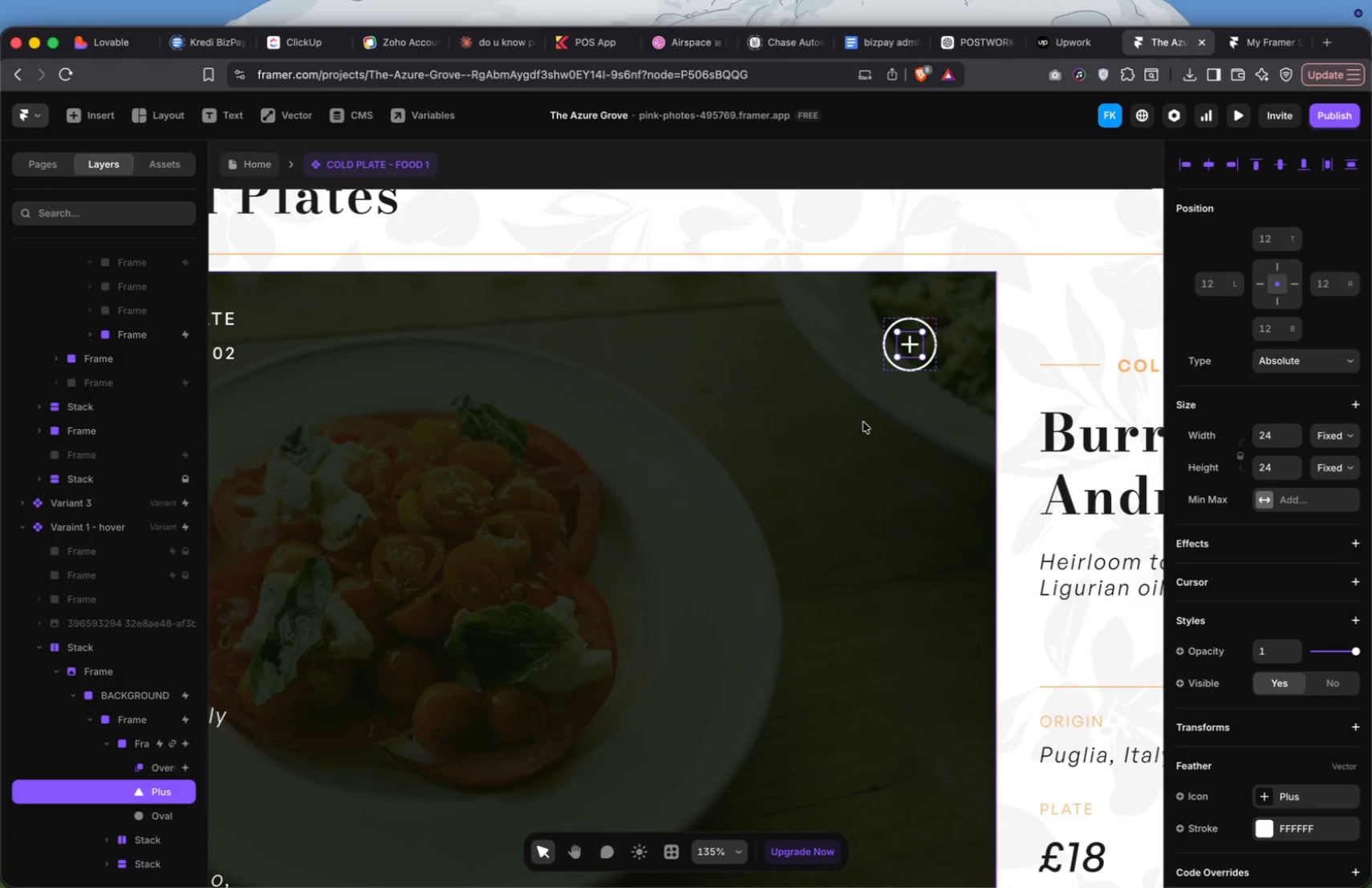 
left_click([134, 736])
 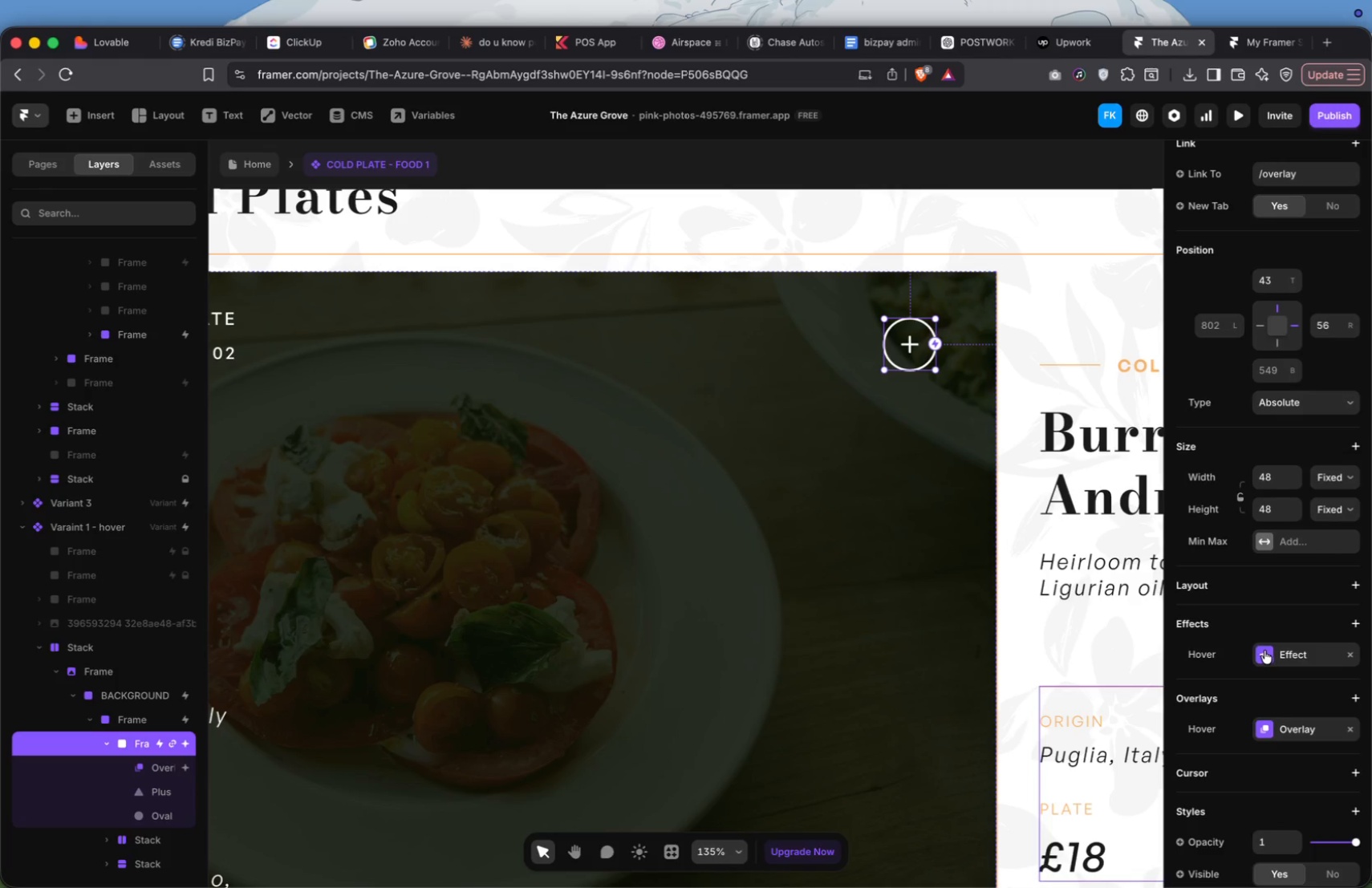 
left_click([1266, 651])
 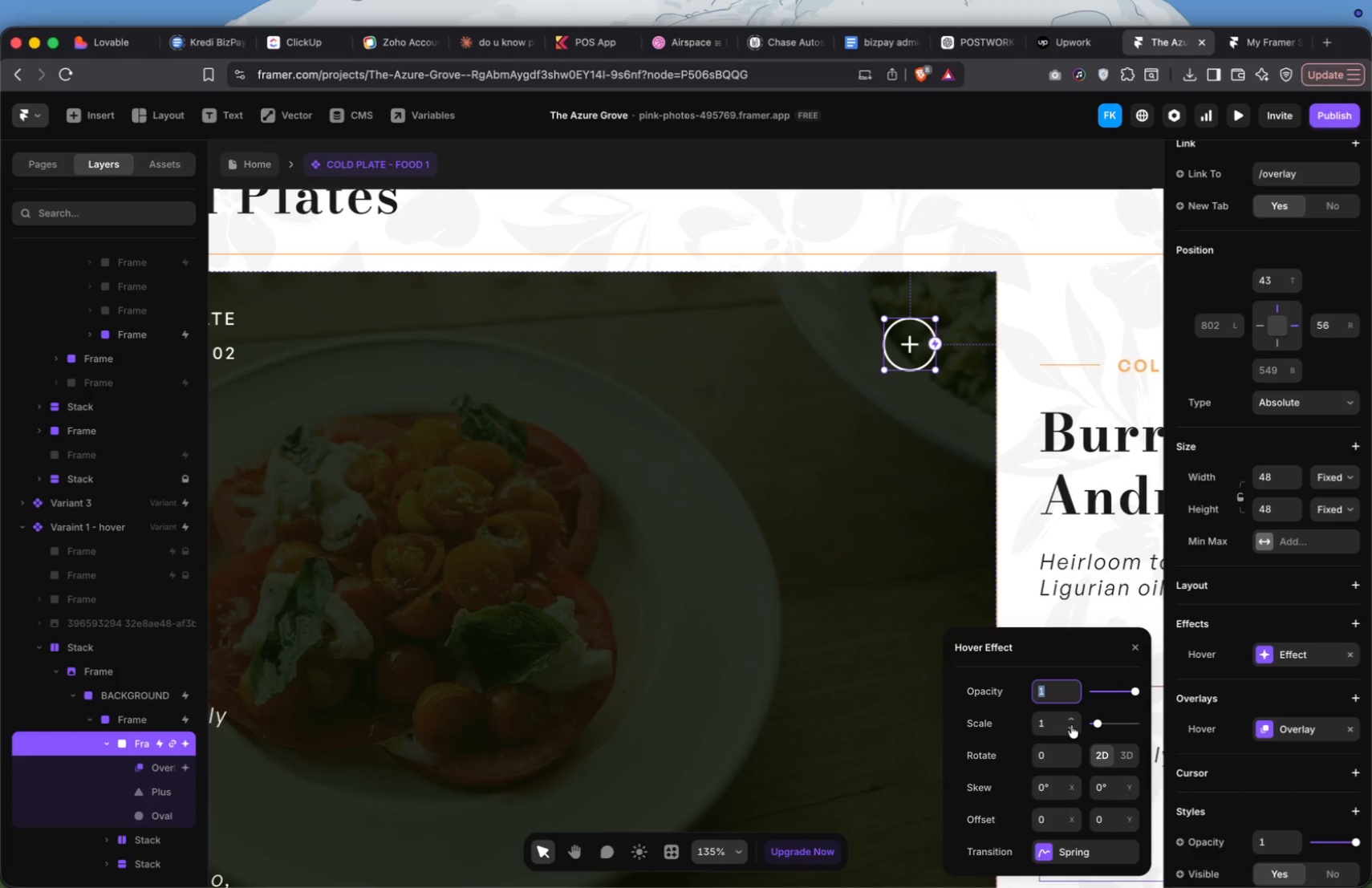 
double_click([1068, 720])
 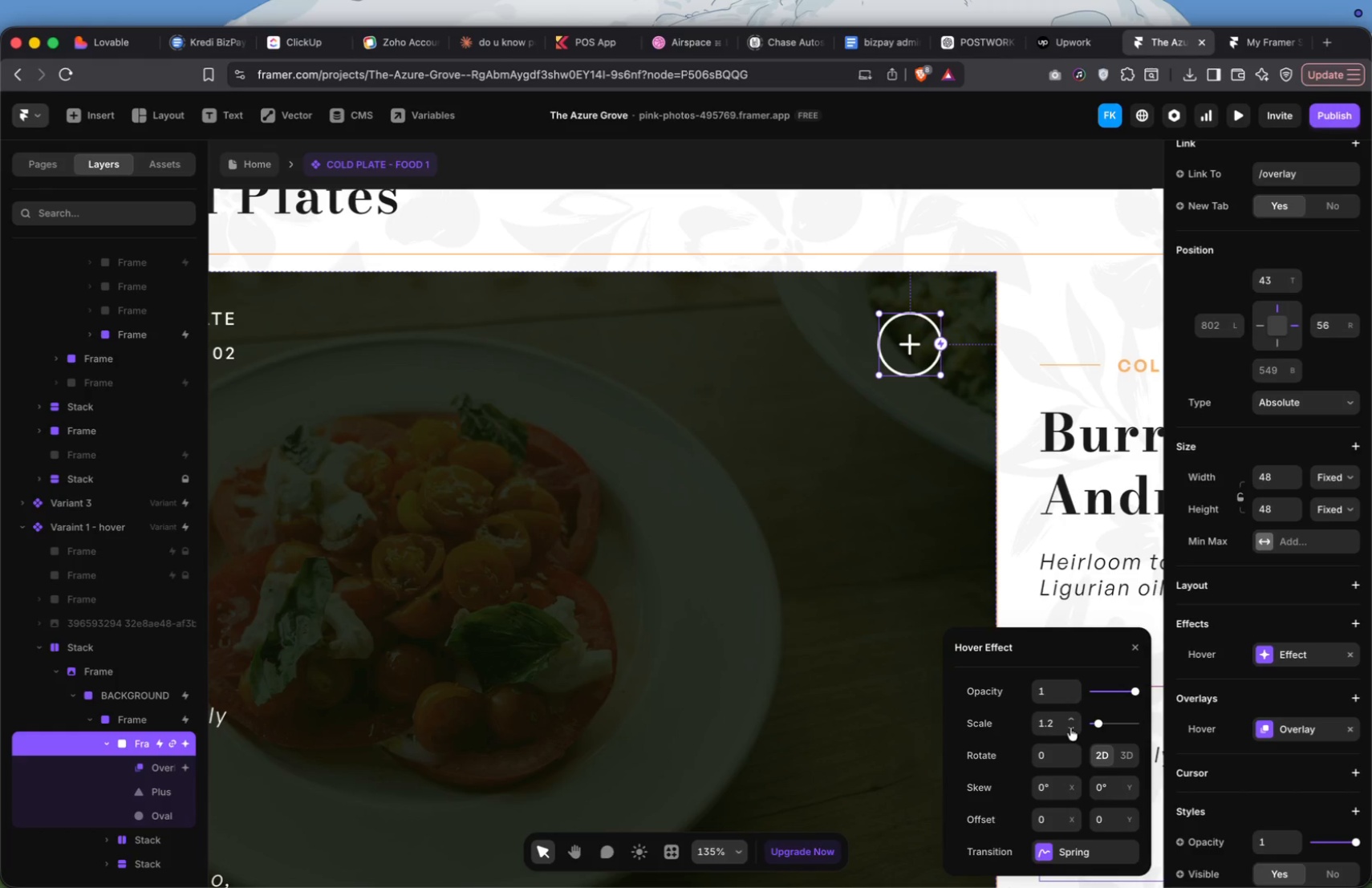 
left_click([1072, 729])
 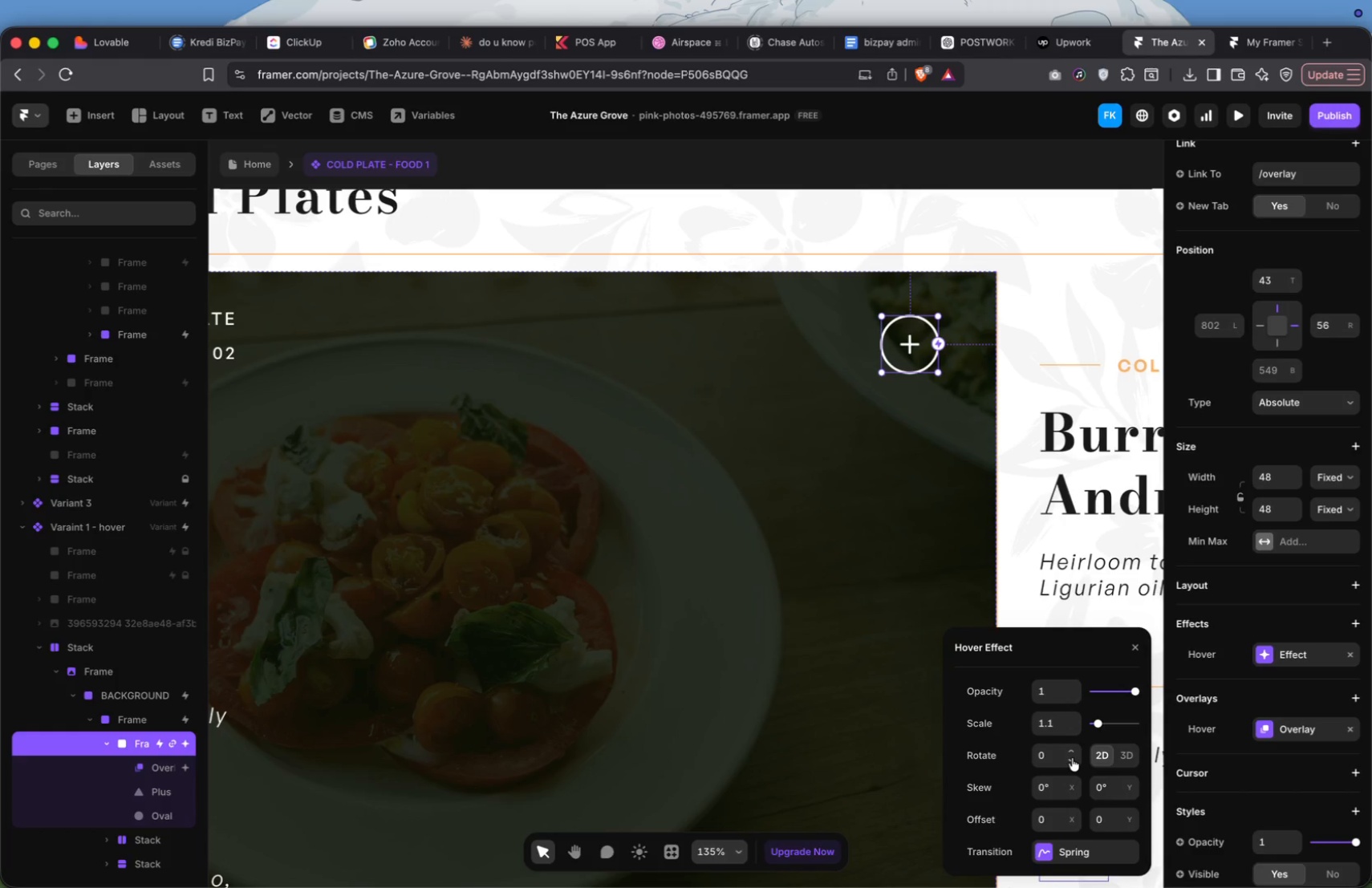 
wait(6.18)
 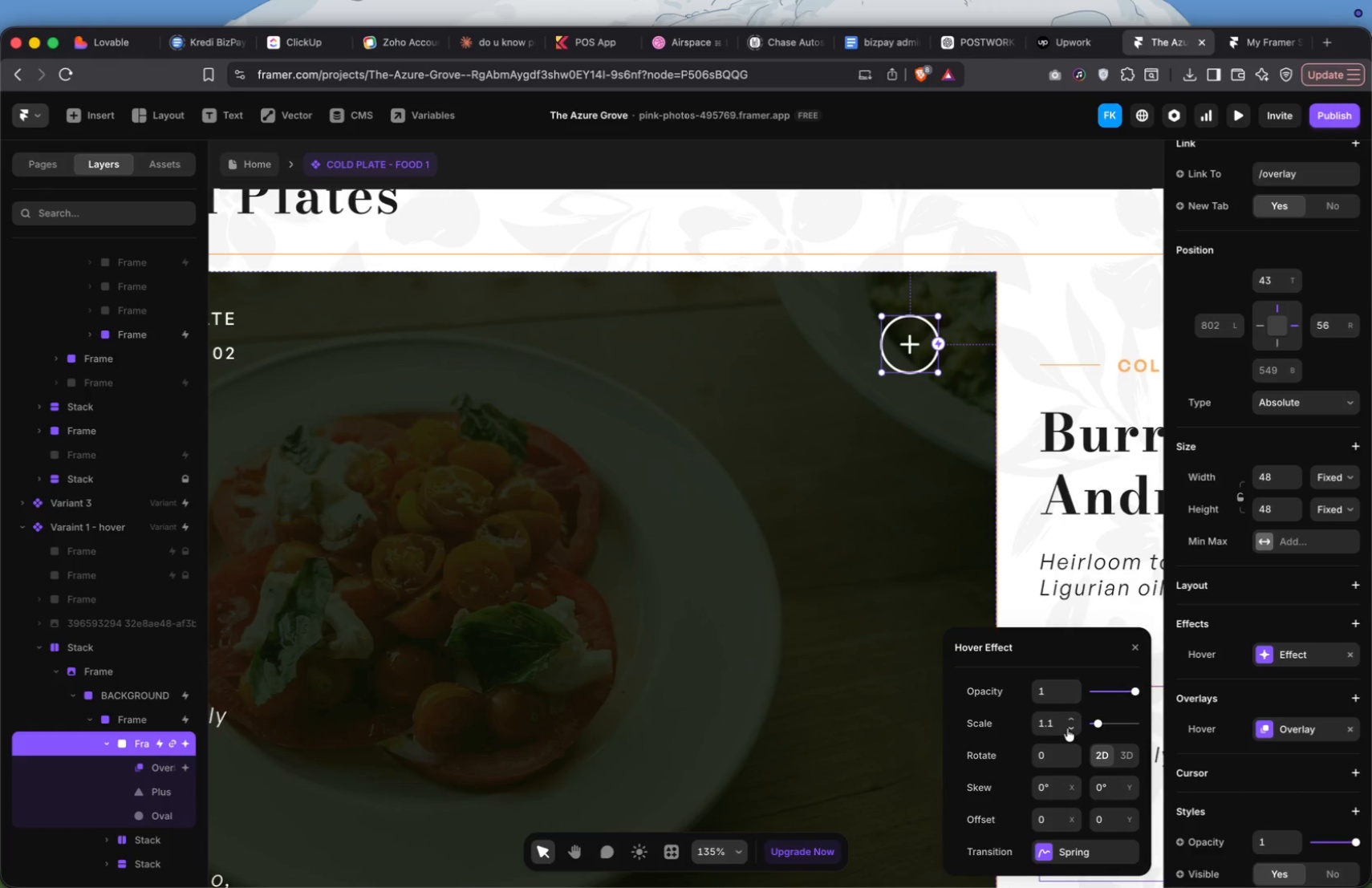 
left_click([1329, 213])
 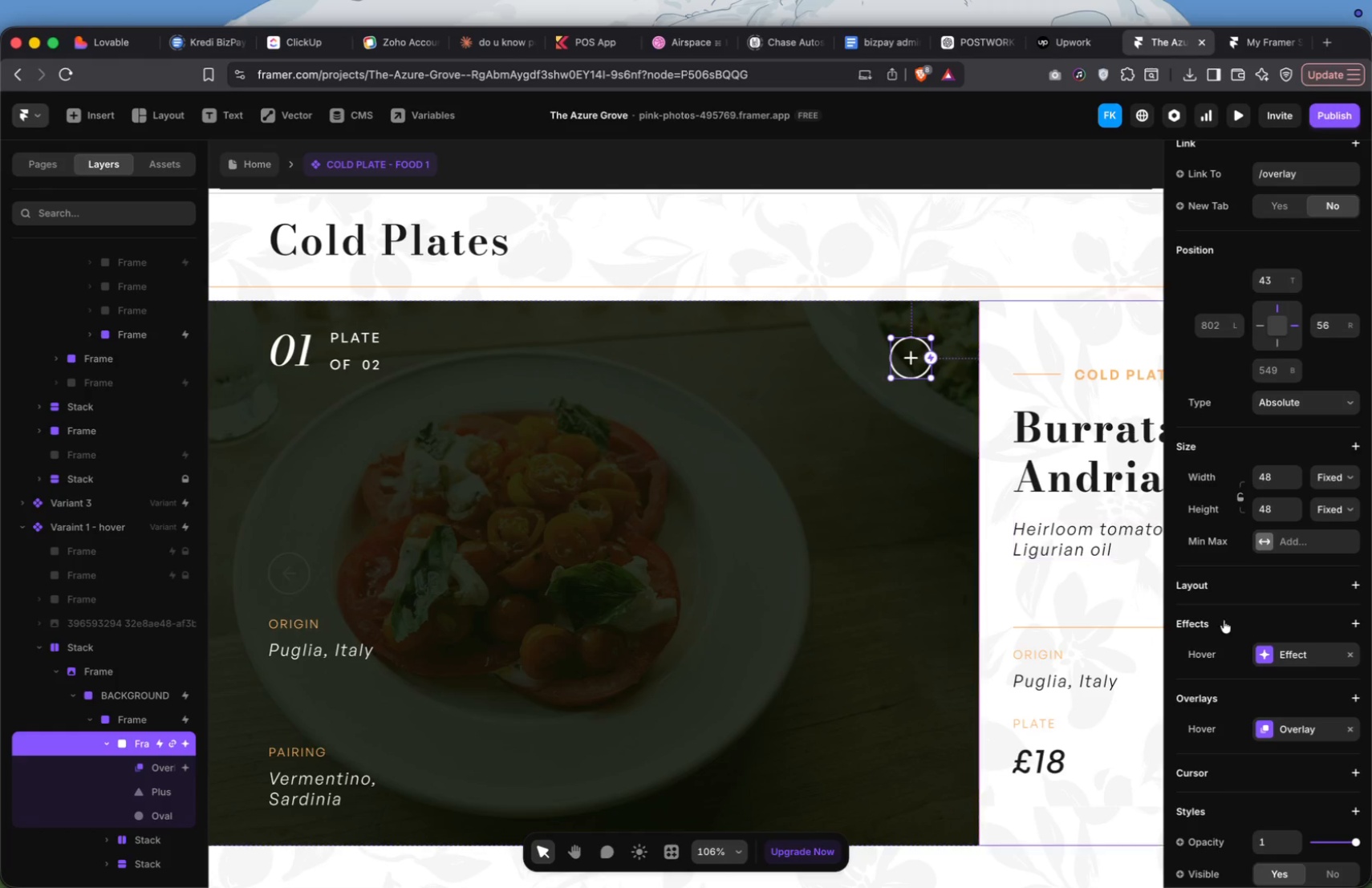 
scroll: coordinate [1287, 627], scroll_direction: down, amount: 27.0
 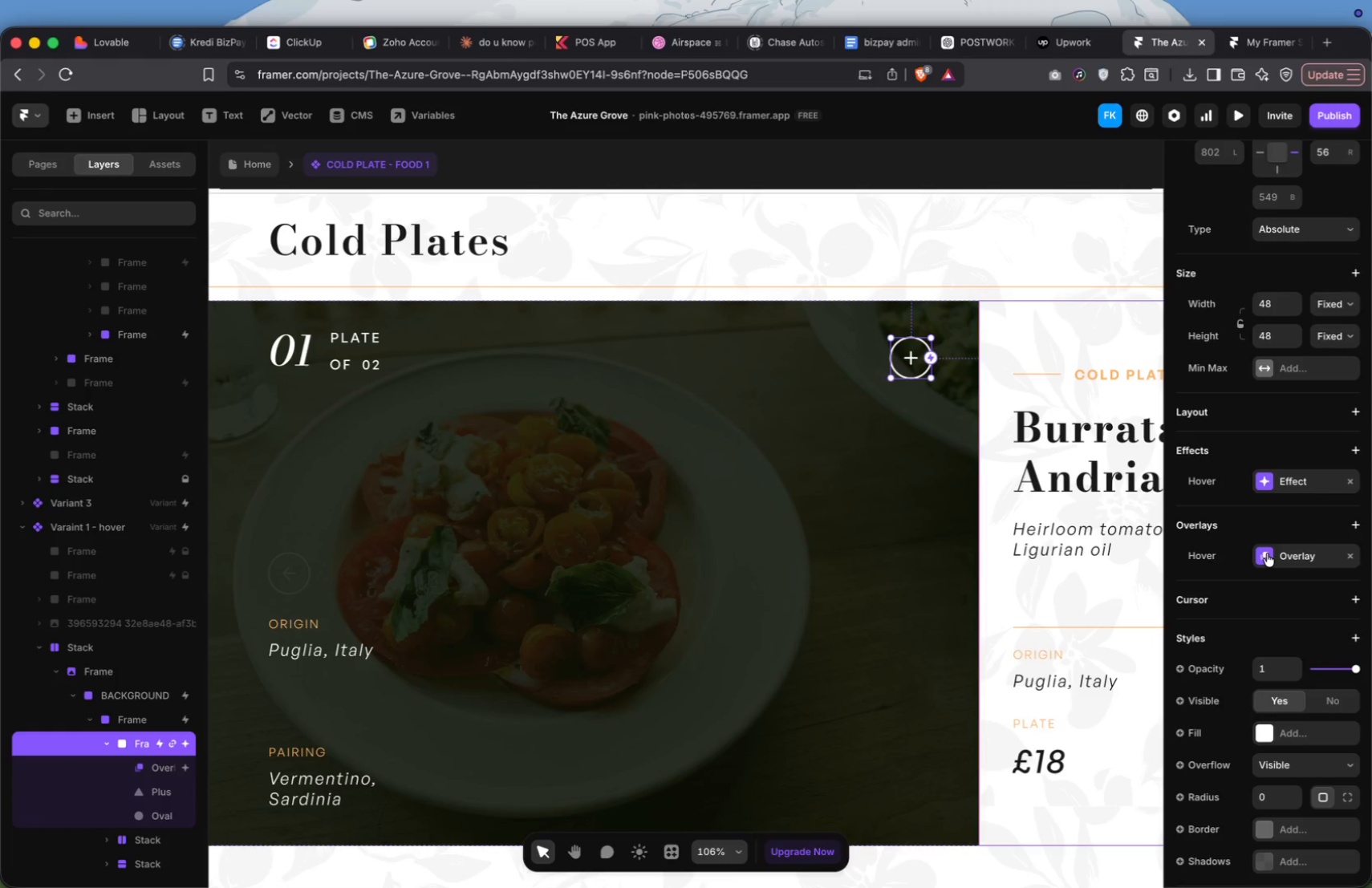 
left_click([1267, 555])
 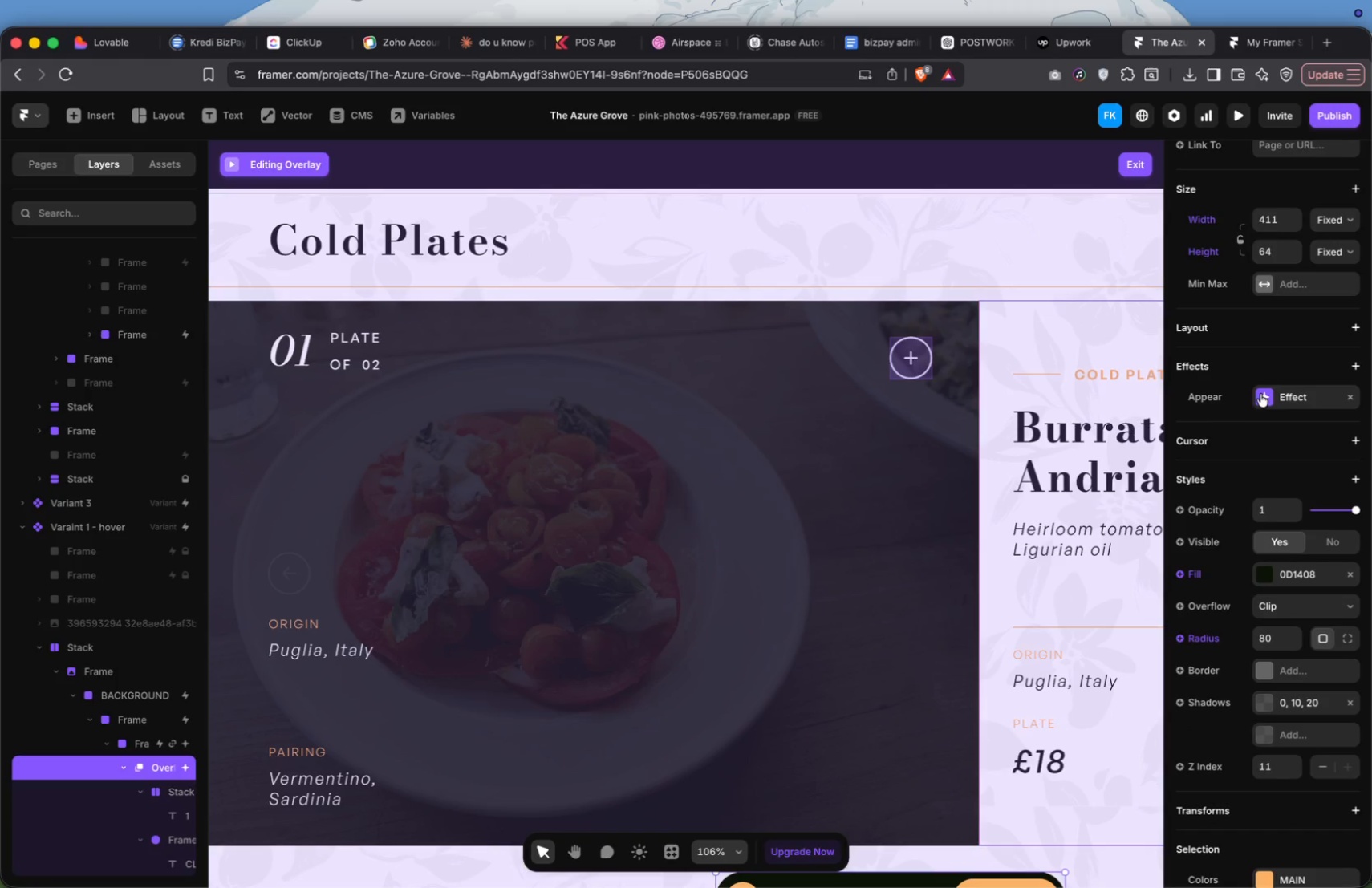 
wait(5.95)
 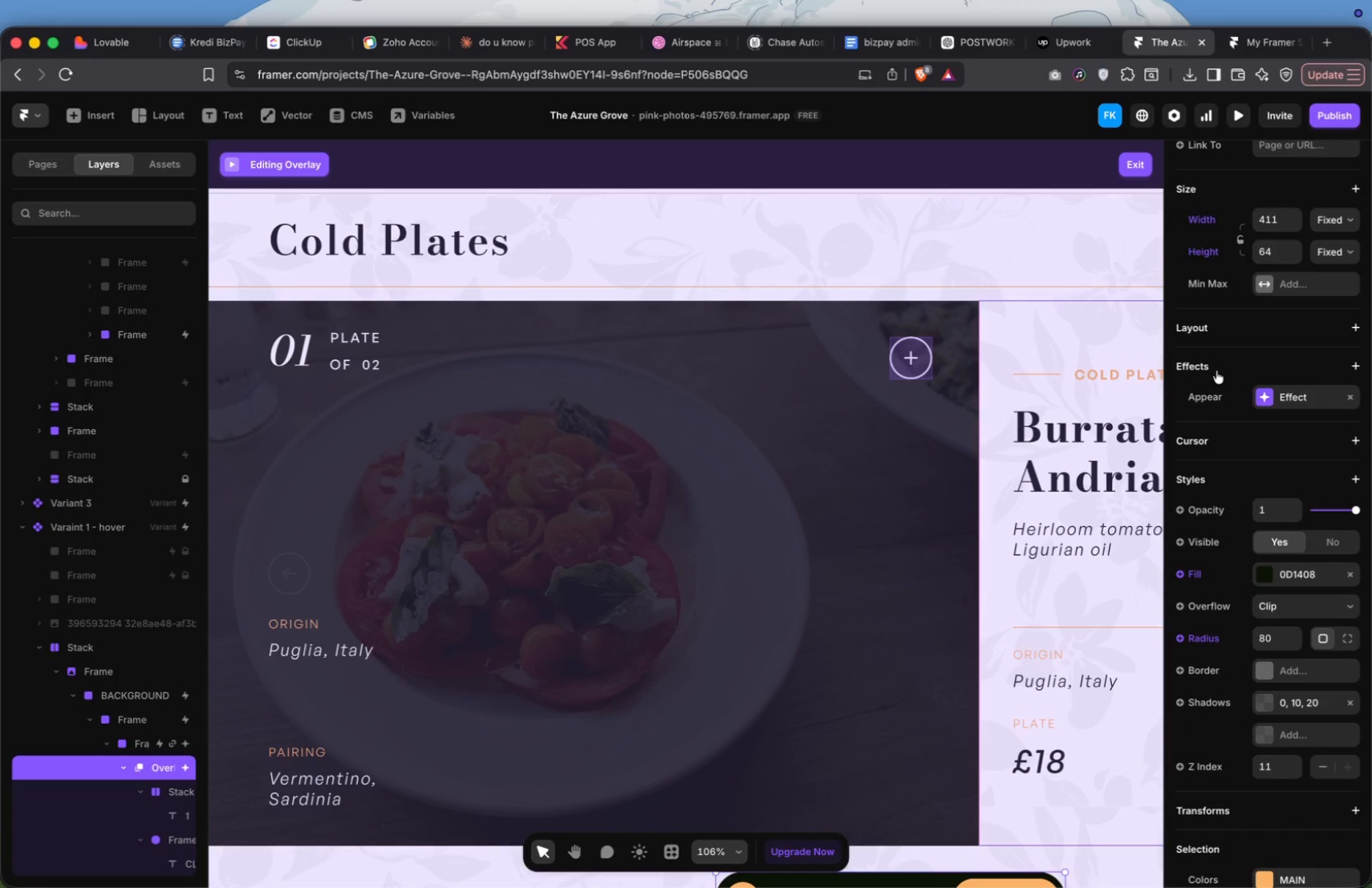 
scroll: coordinate [1237, 607], scroll_direction: down, amount: 16.0
 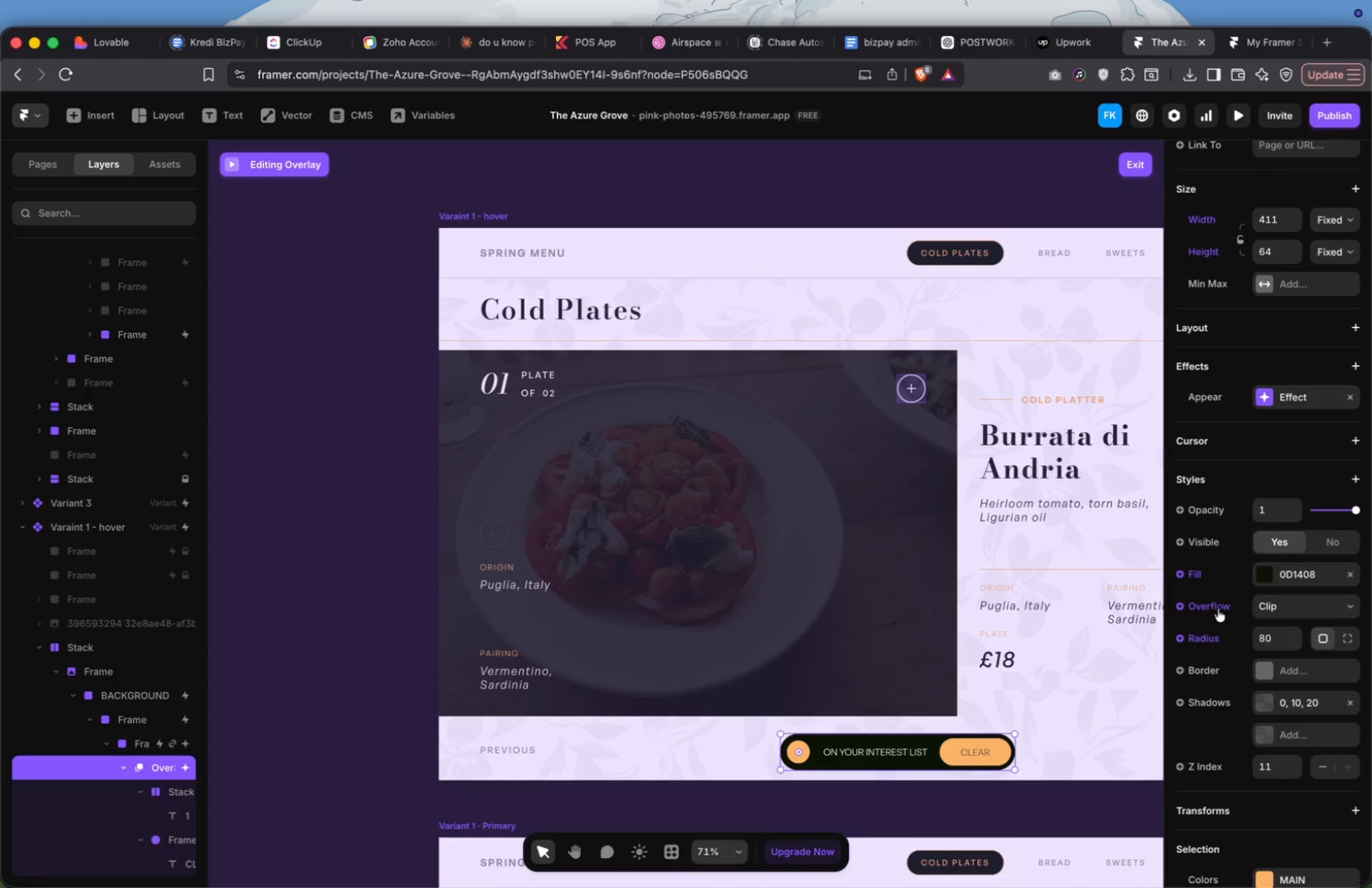 
scroll: coordinate [1029, 479], scroll_direction: up, amount: 4.0
 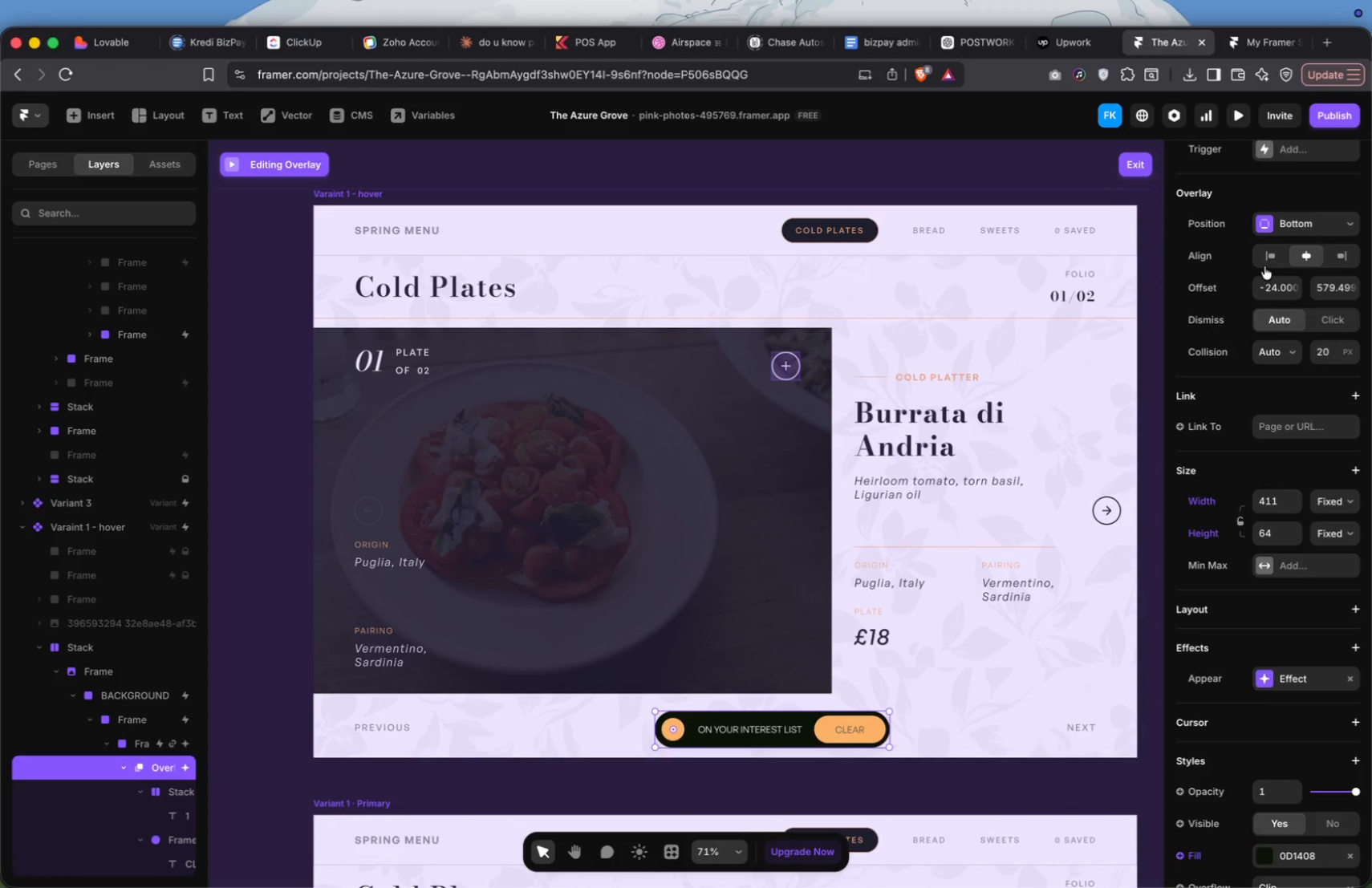 
left_click([1274, 240])
 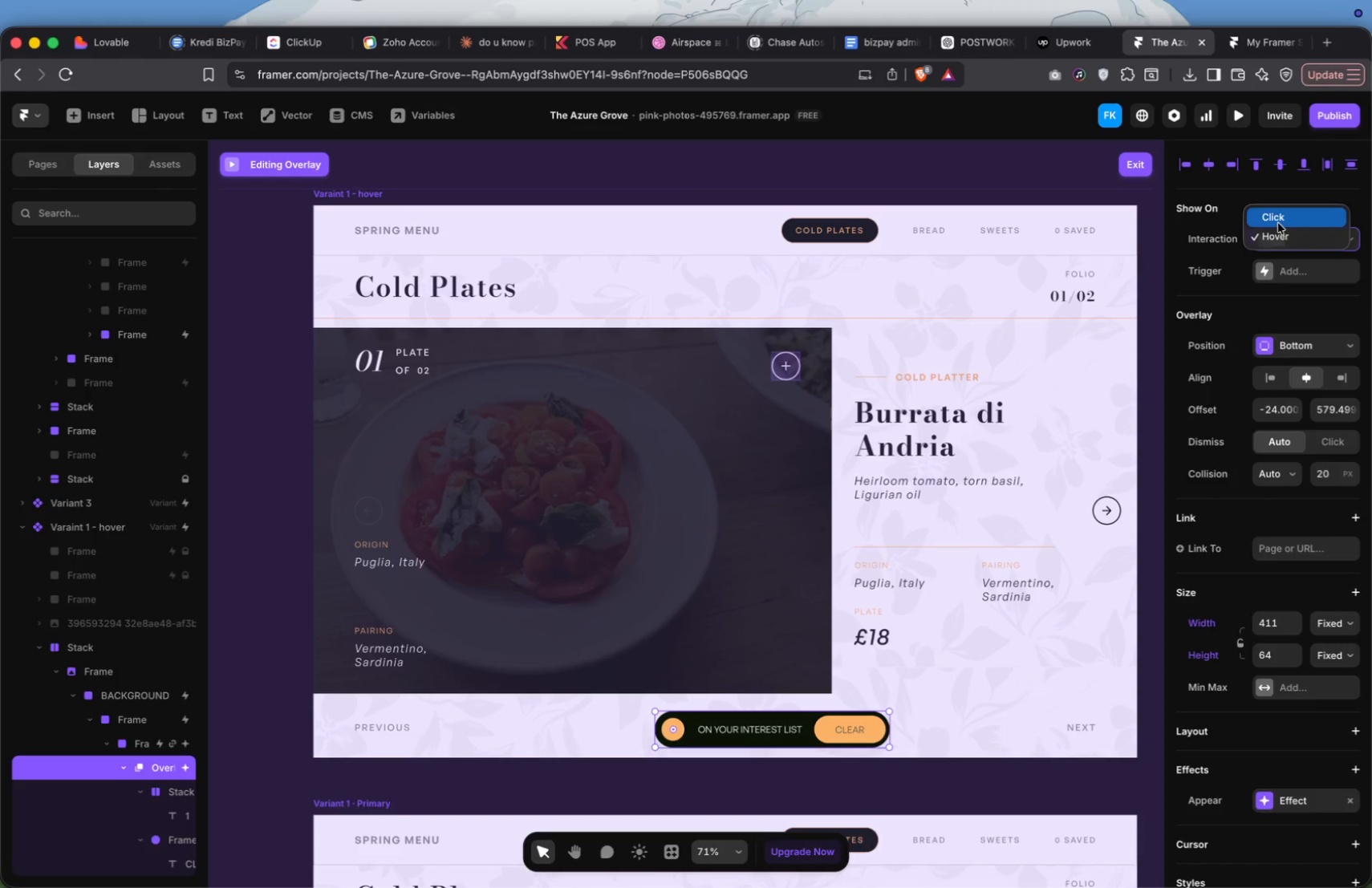 
scroll: coordinate [1263, 269], scroll_direction: up, amount: 29.0
 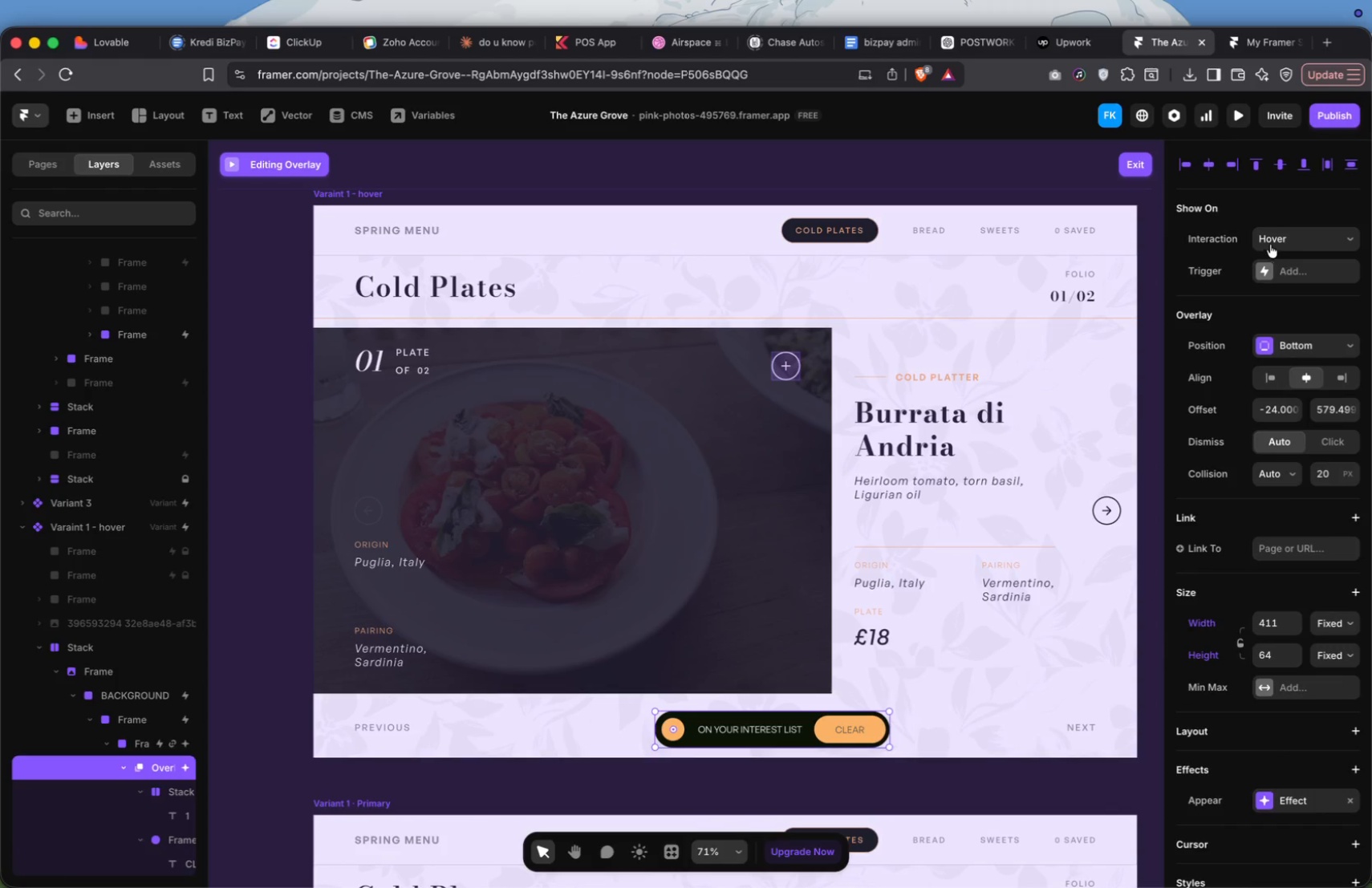 
left_click([1279, 221])
 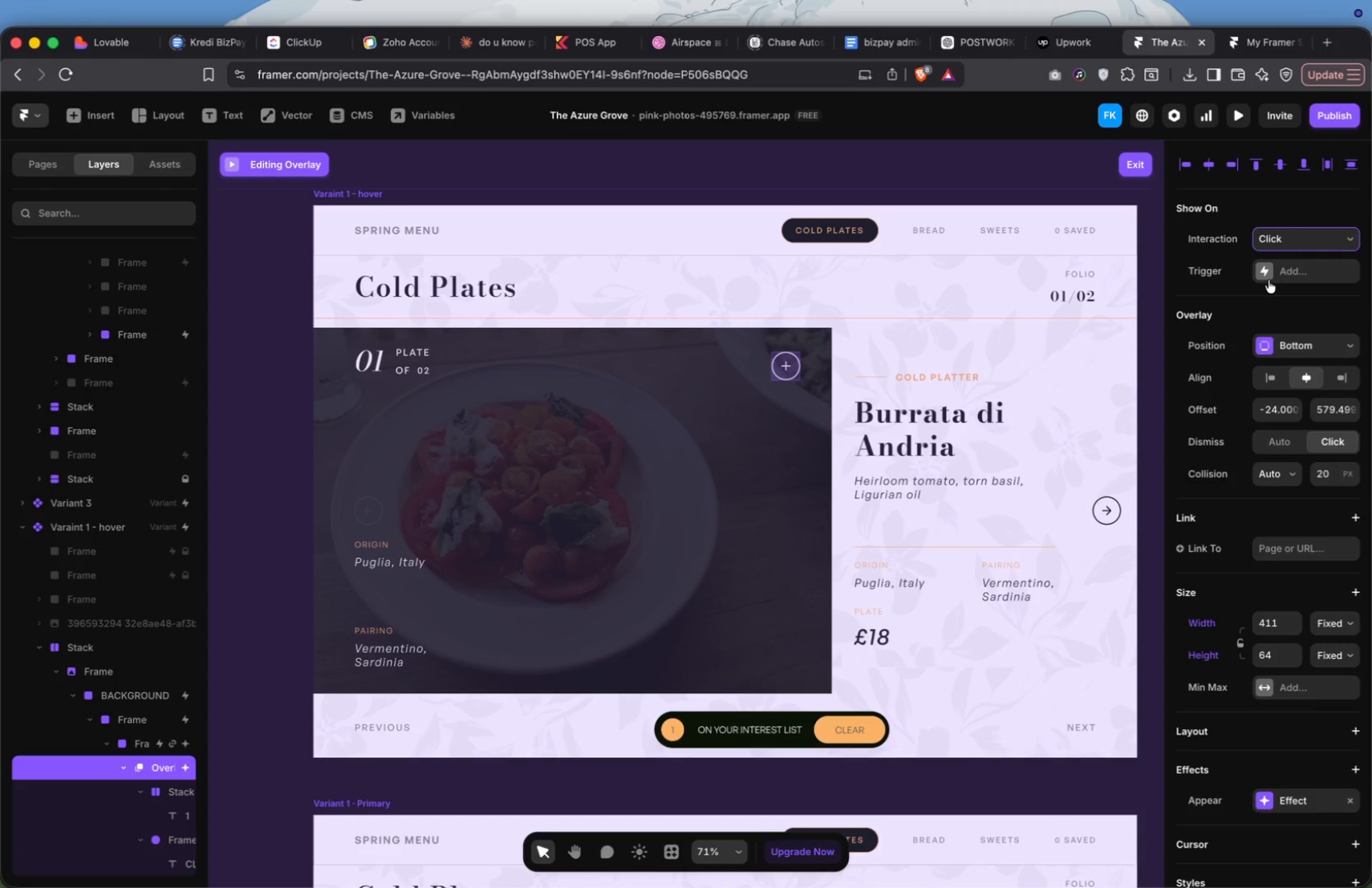 
left_click([1260, 270])
 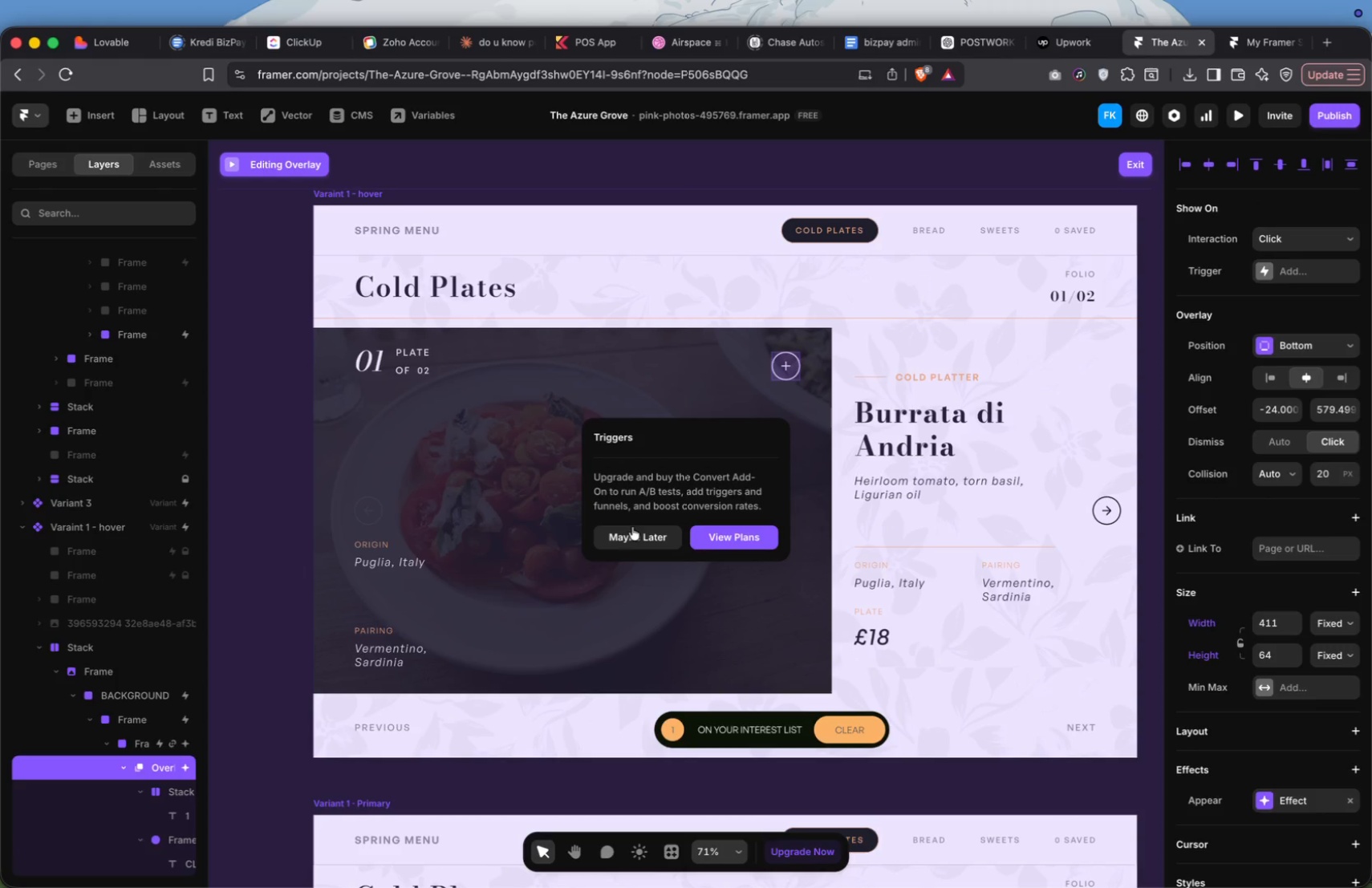 
left_click([624, 534])
 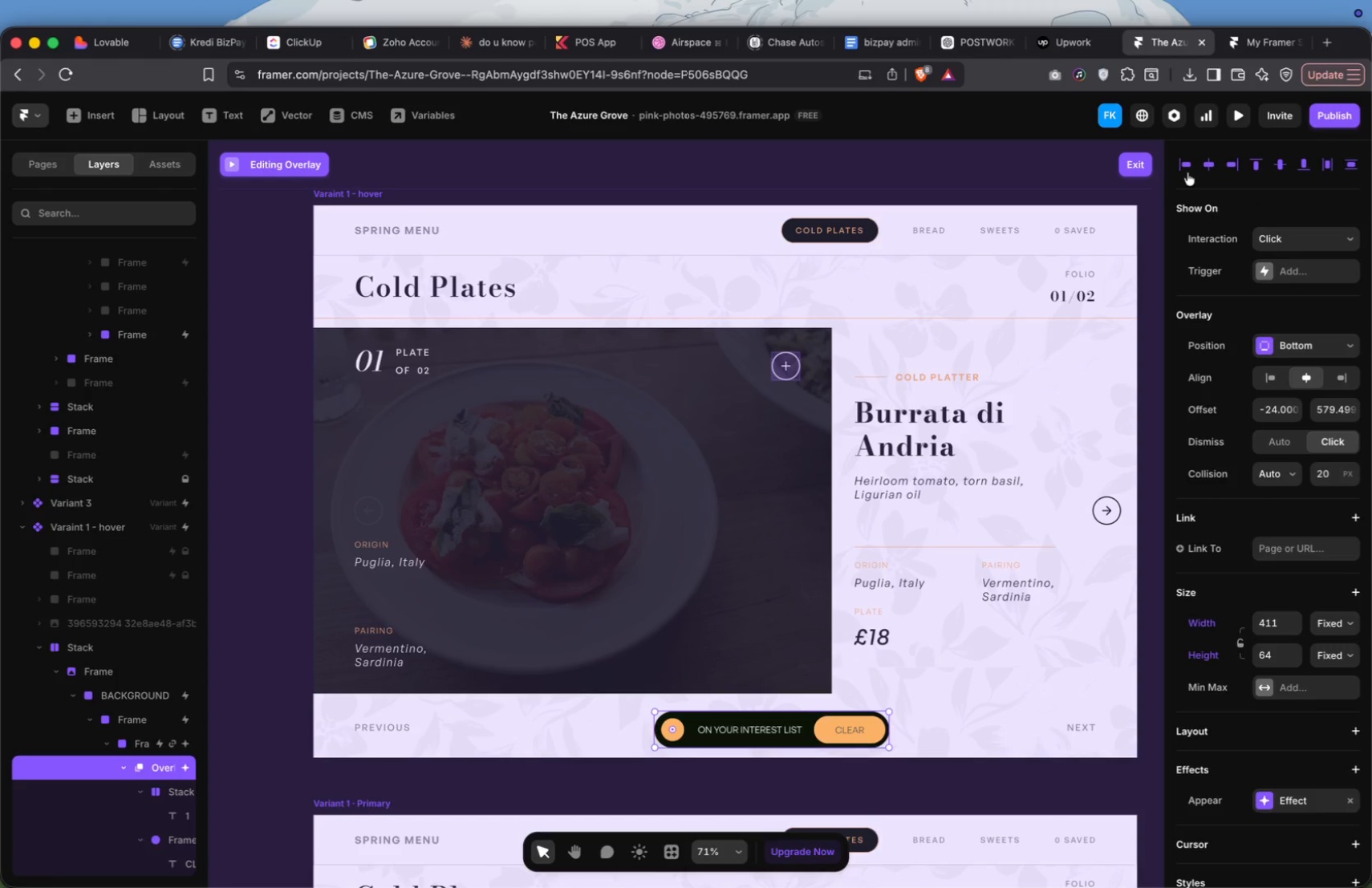 
left_click([1120, 164])
 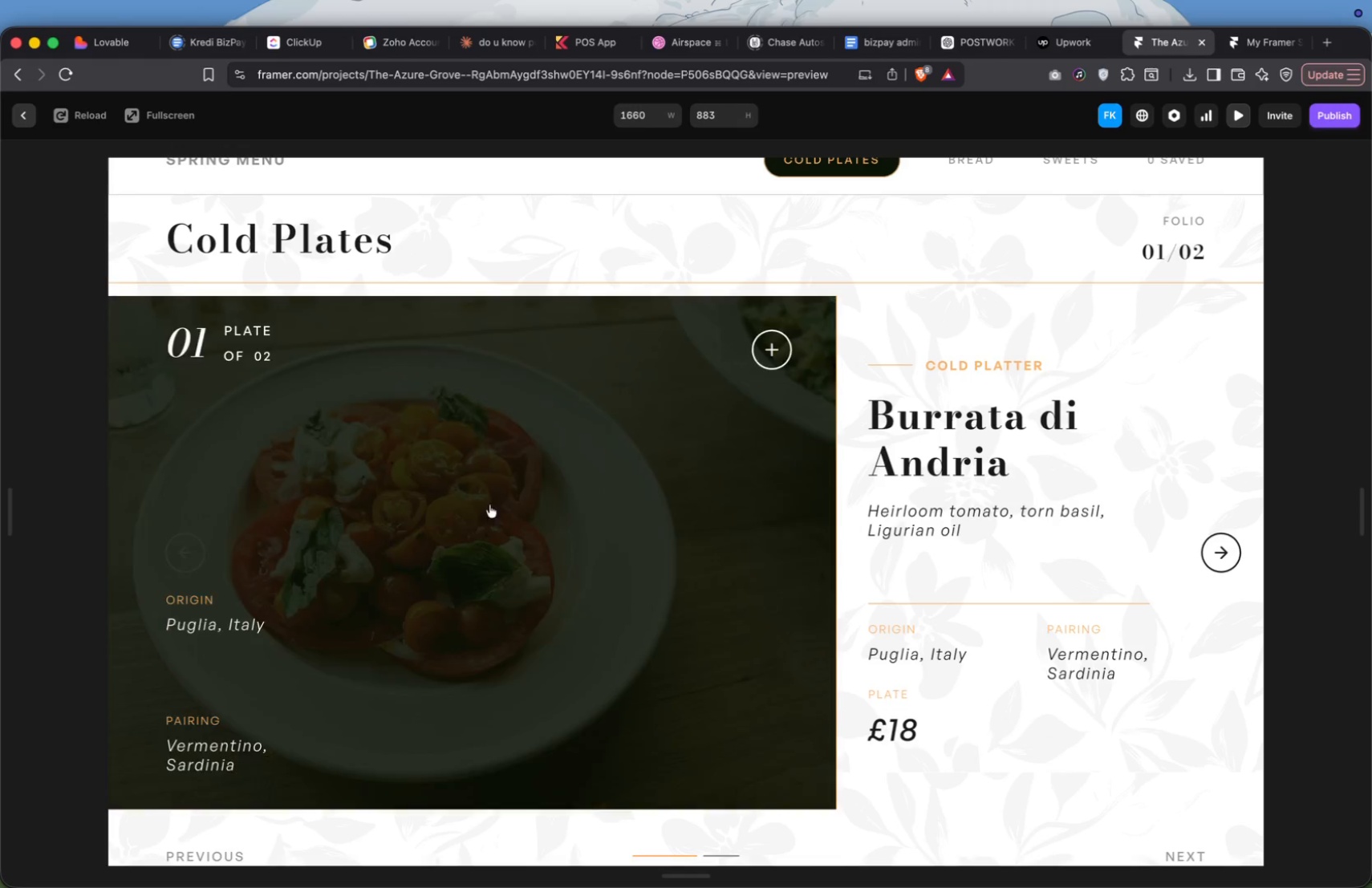 
wait(6.55)
 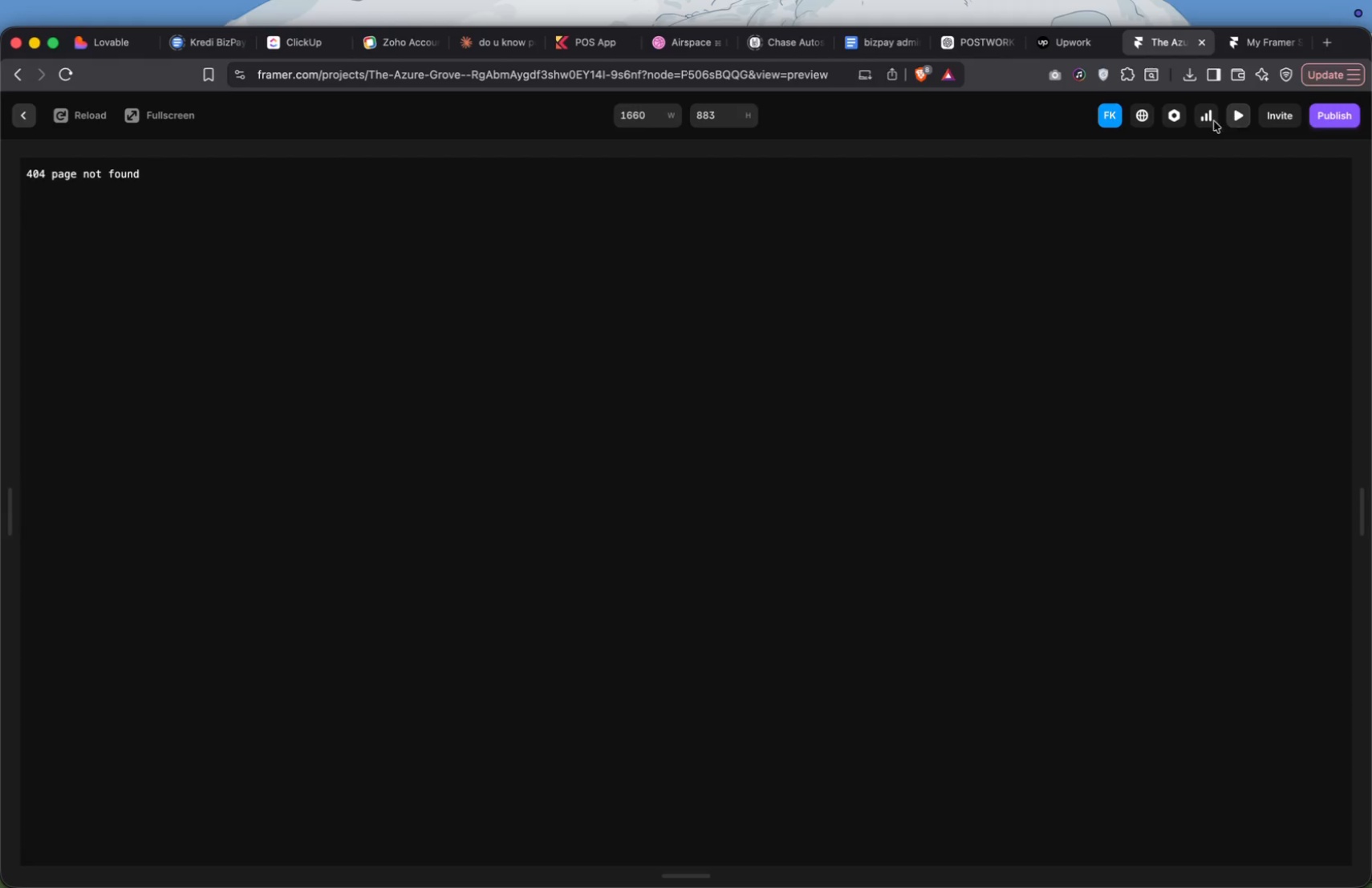 
left_click([767, 358])
 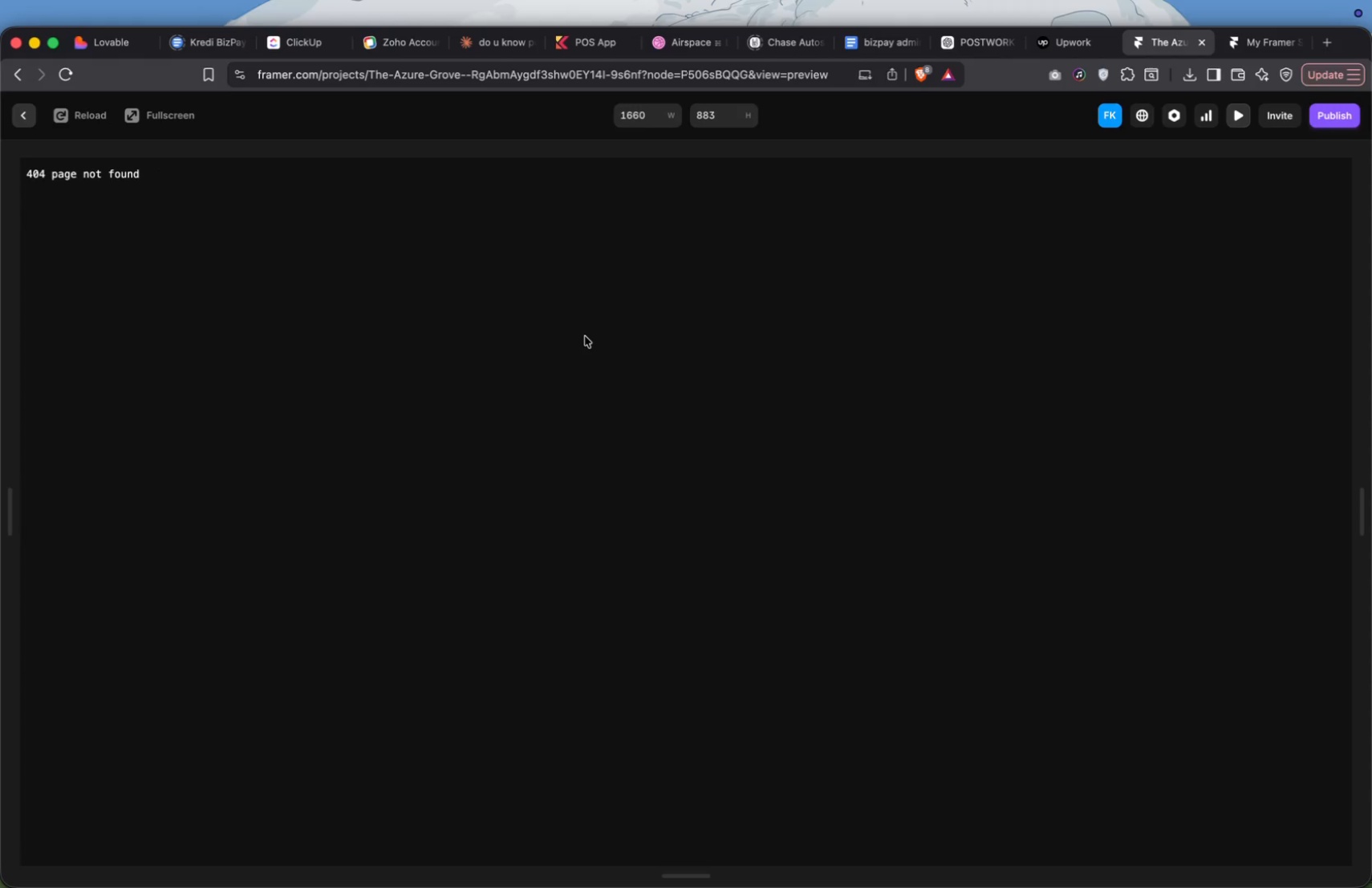 
wait(6.17)
 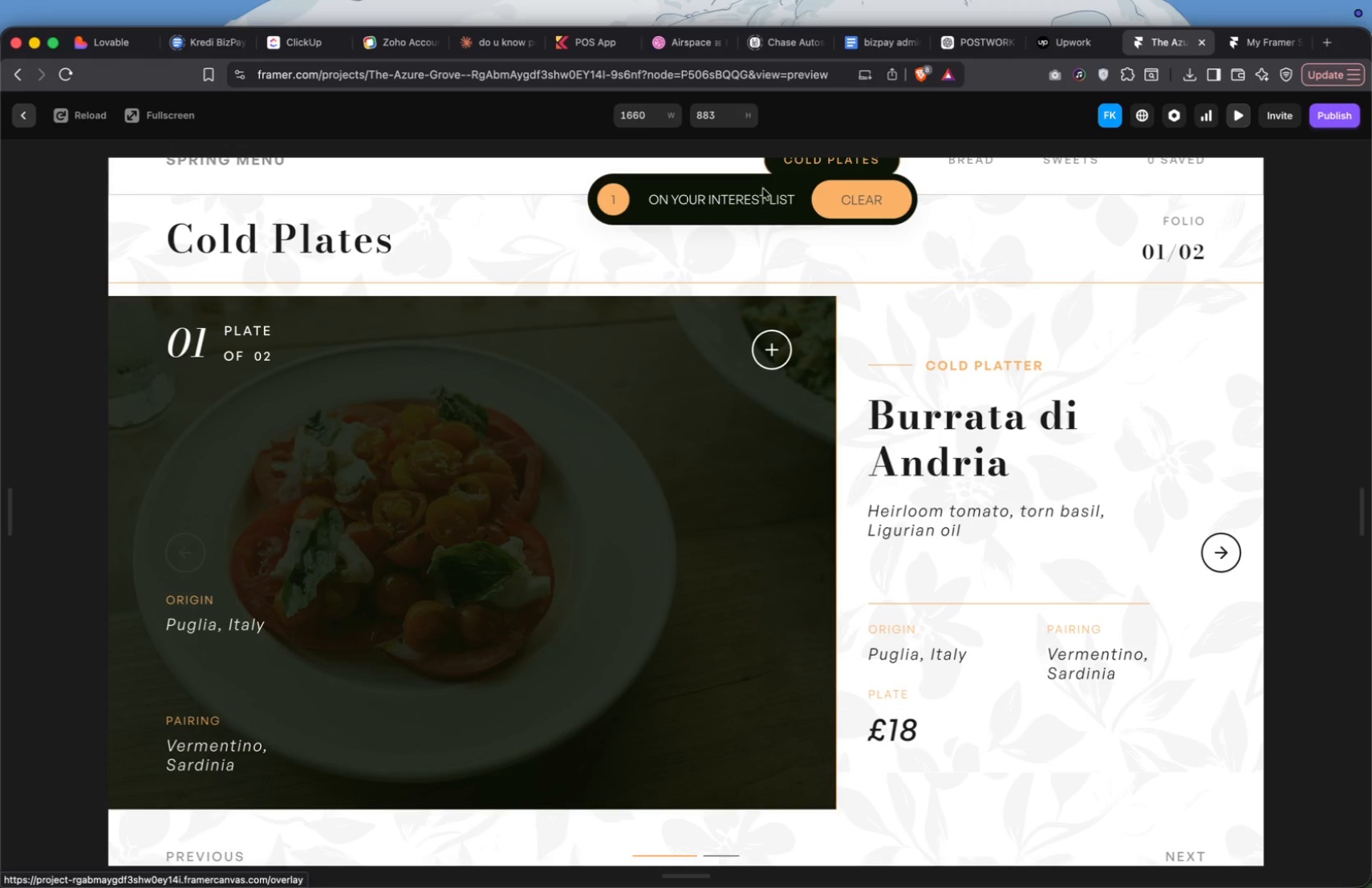 
left_click([20, 117])
 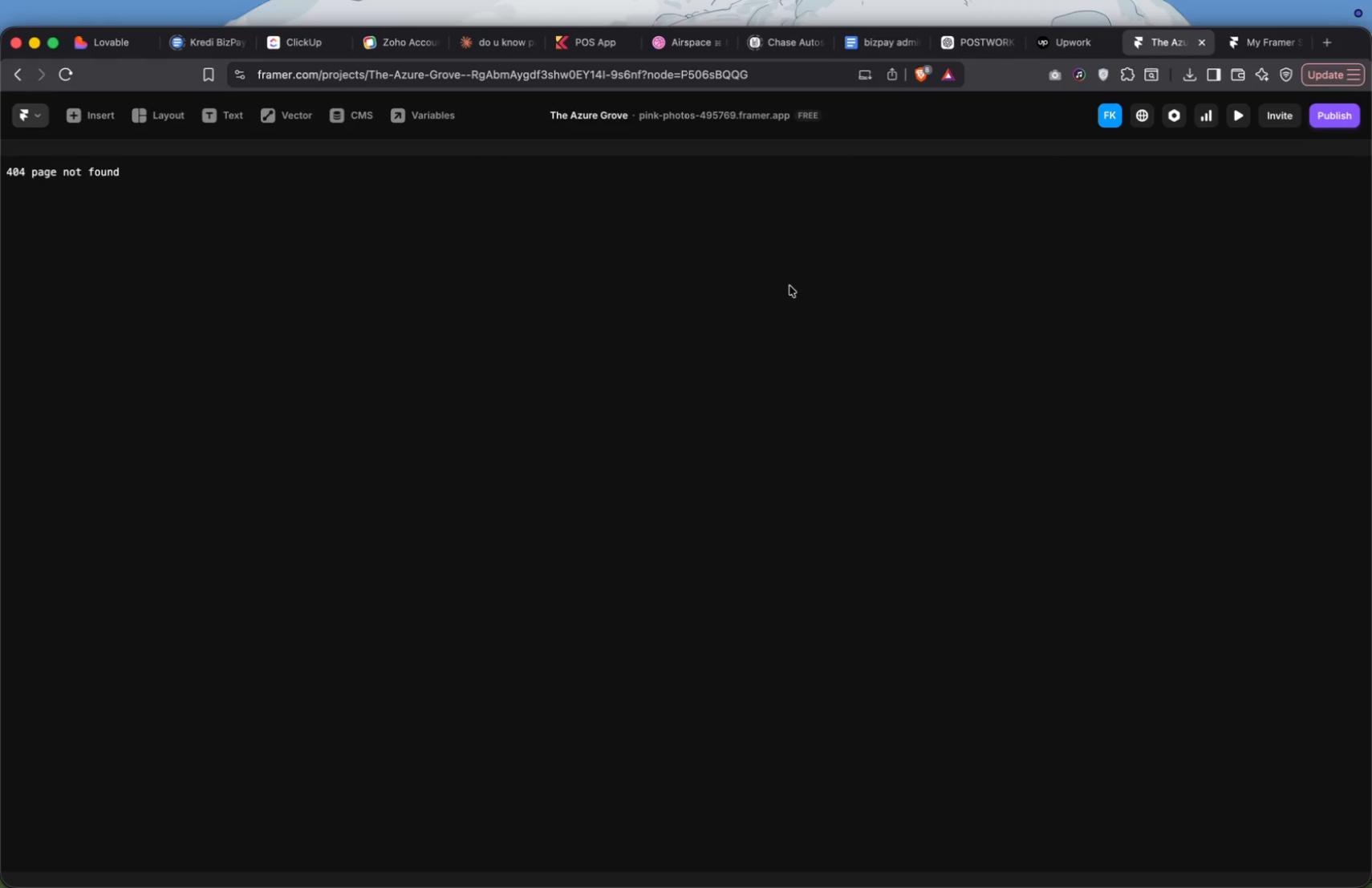 
mouse_move([800, 296])
 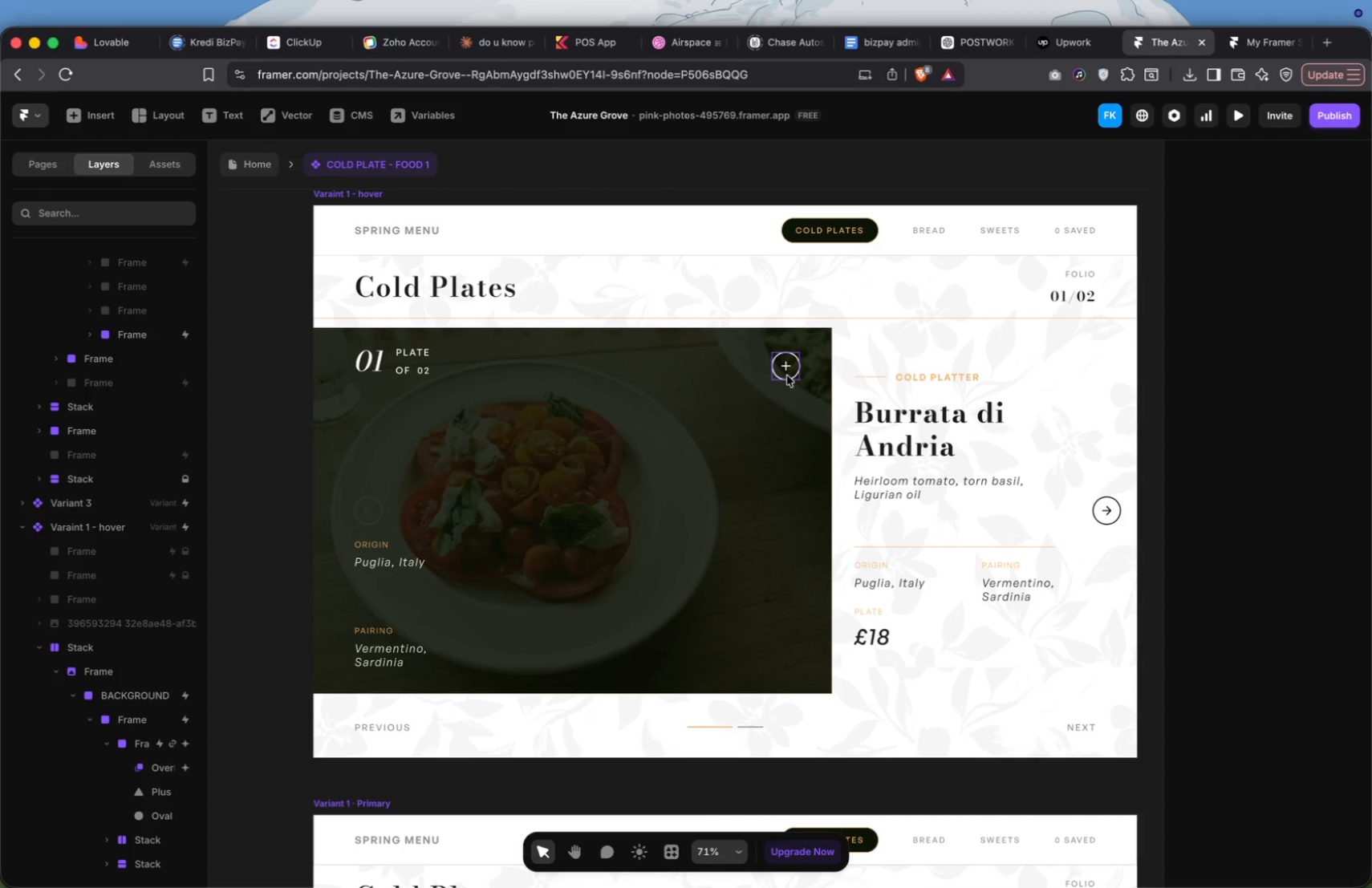 
left_click([787, 375])
 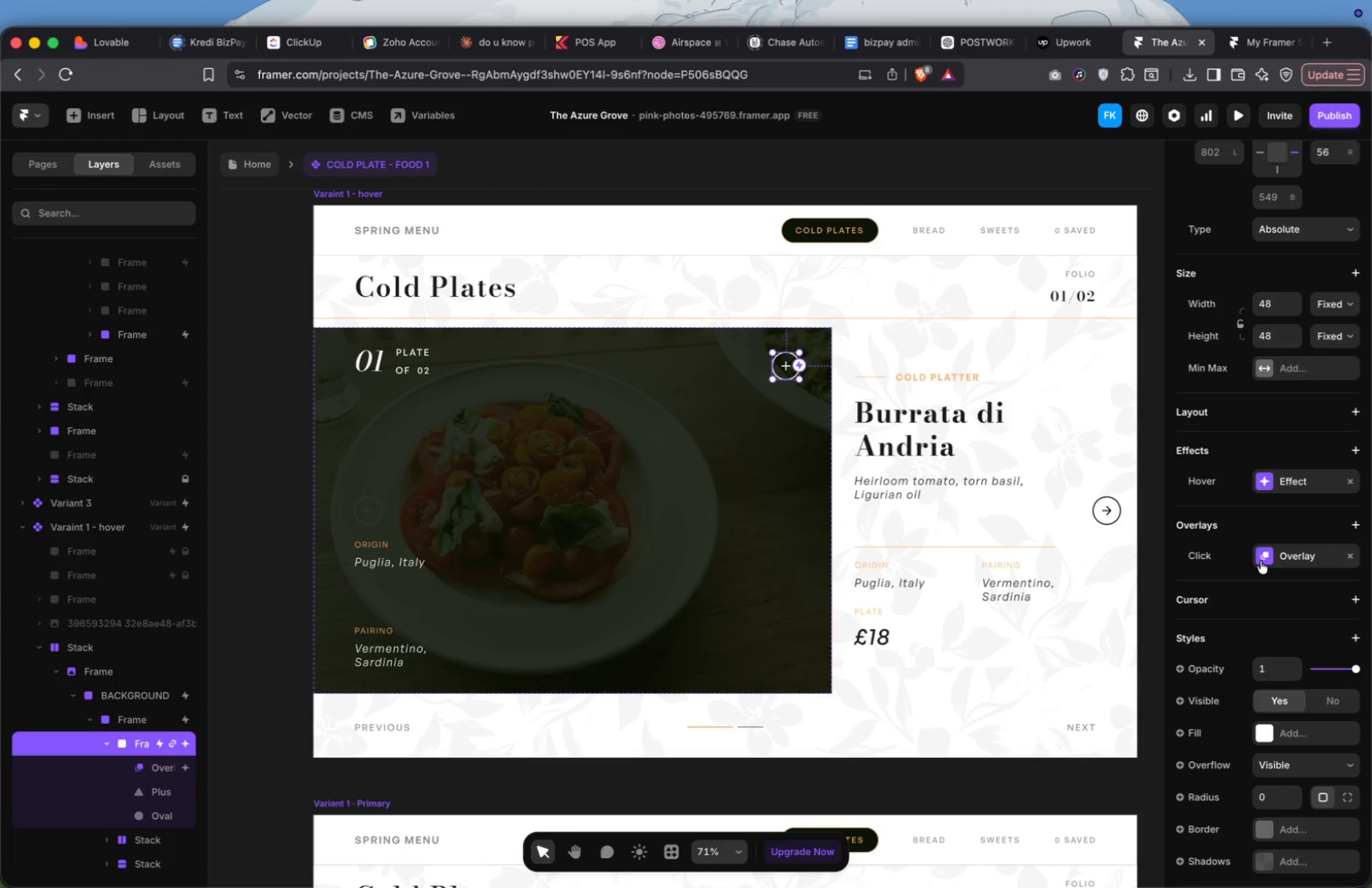 
scroll: coordinate [1260, 557], scroll_direction: down, amount: 81.0
 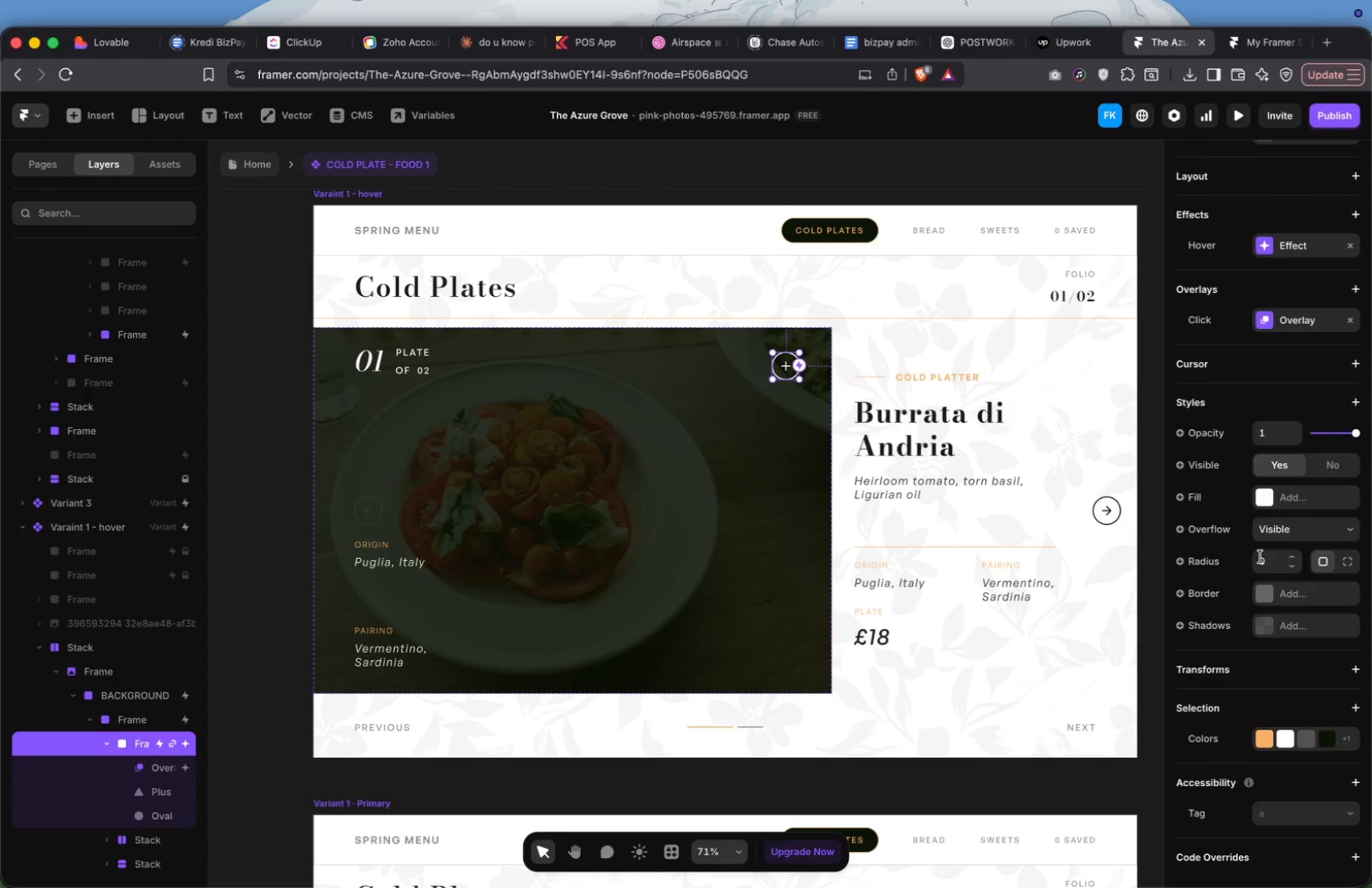 
scroll: coordinate [1260, 557], scroll_direction: up, amount: 77.0
 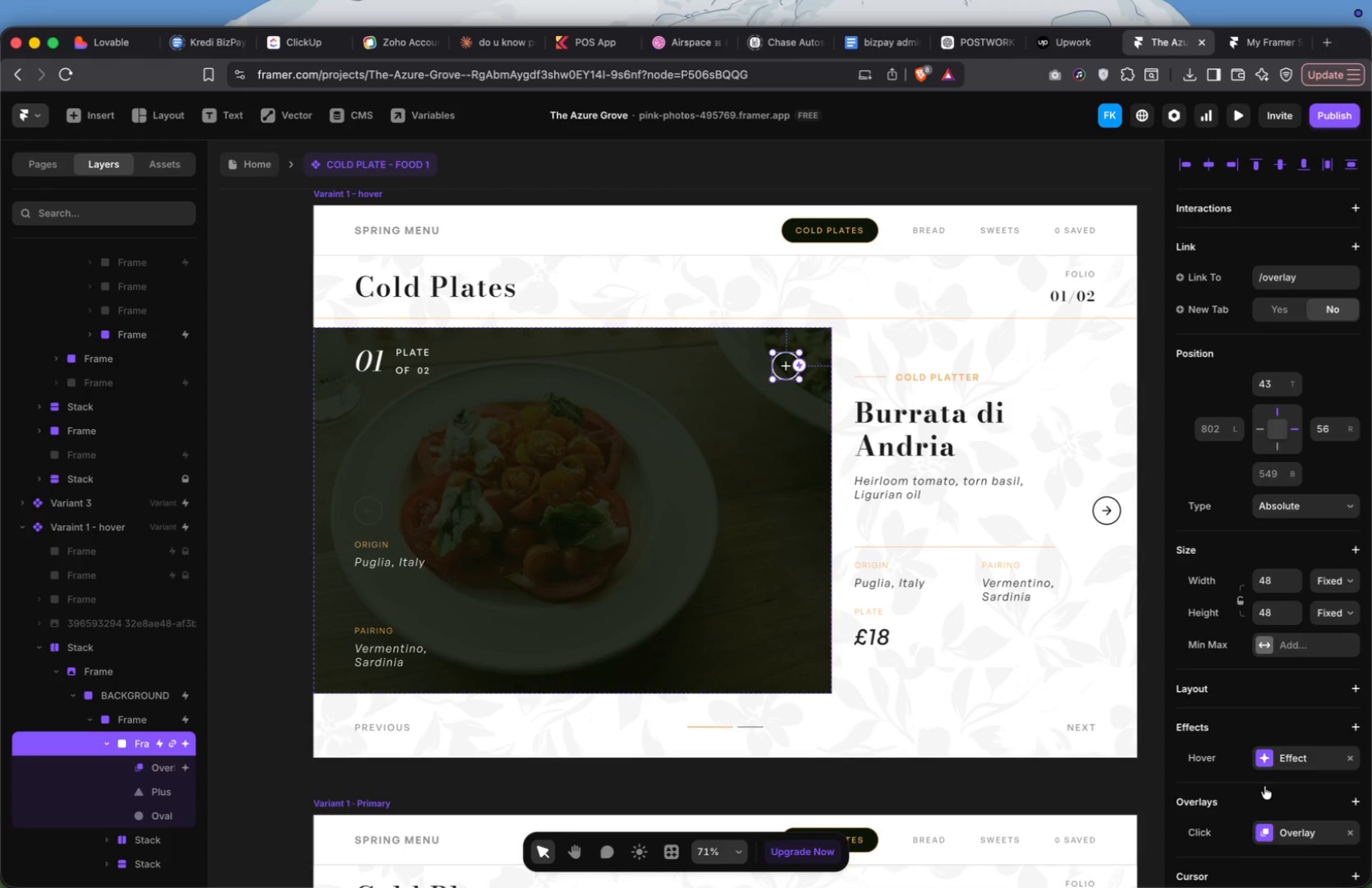 
scroll: coordinate [1264, 786], scroll_direction: down, amount: 8.0
 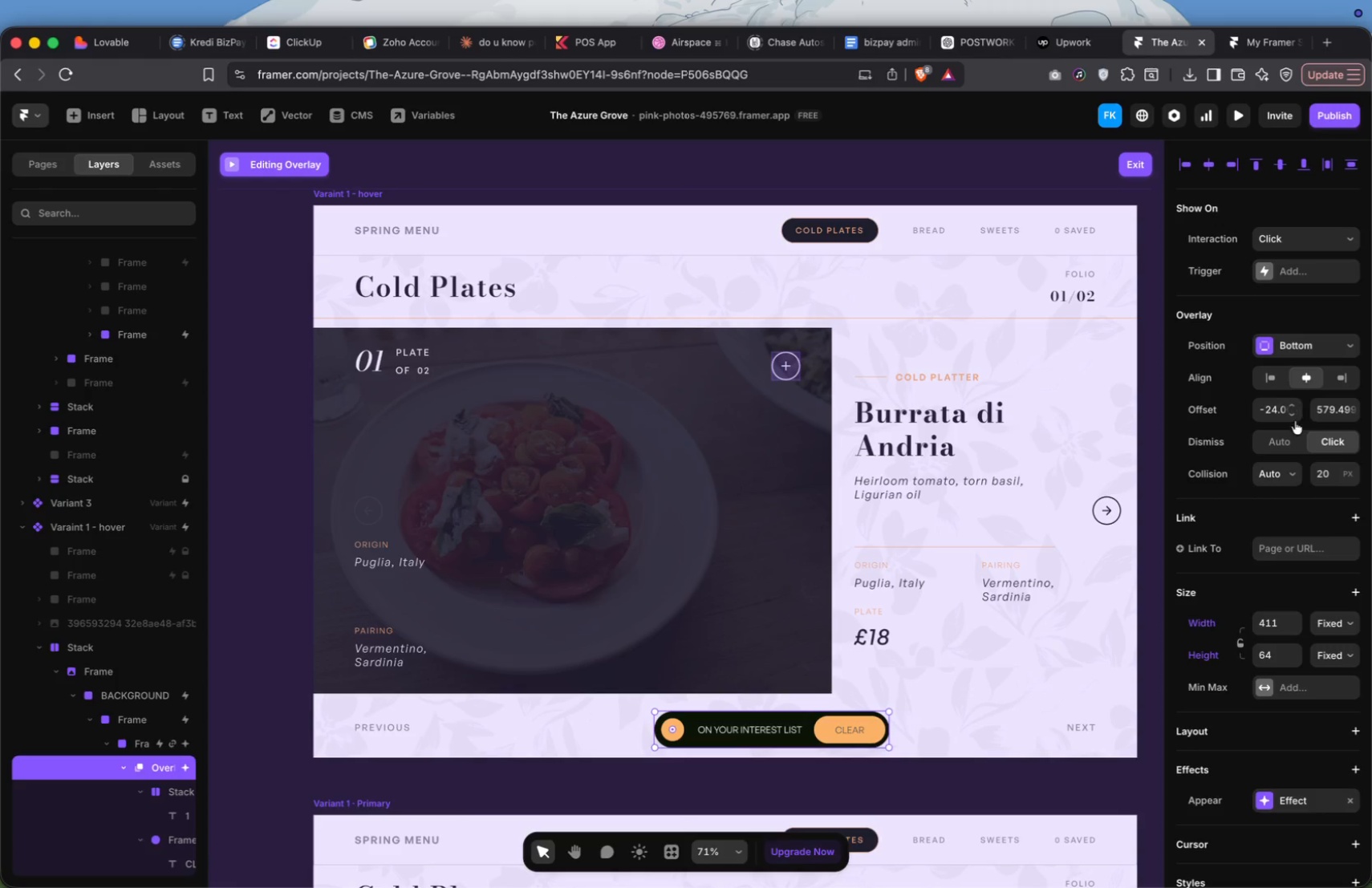 
wait(13.01)
 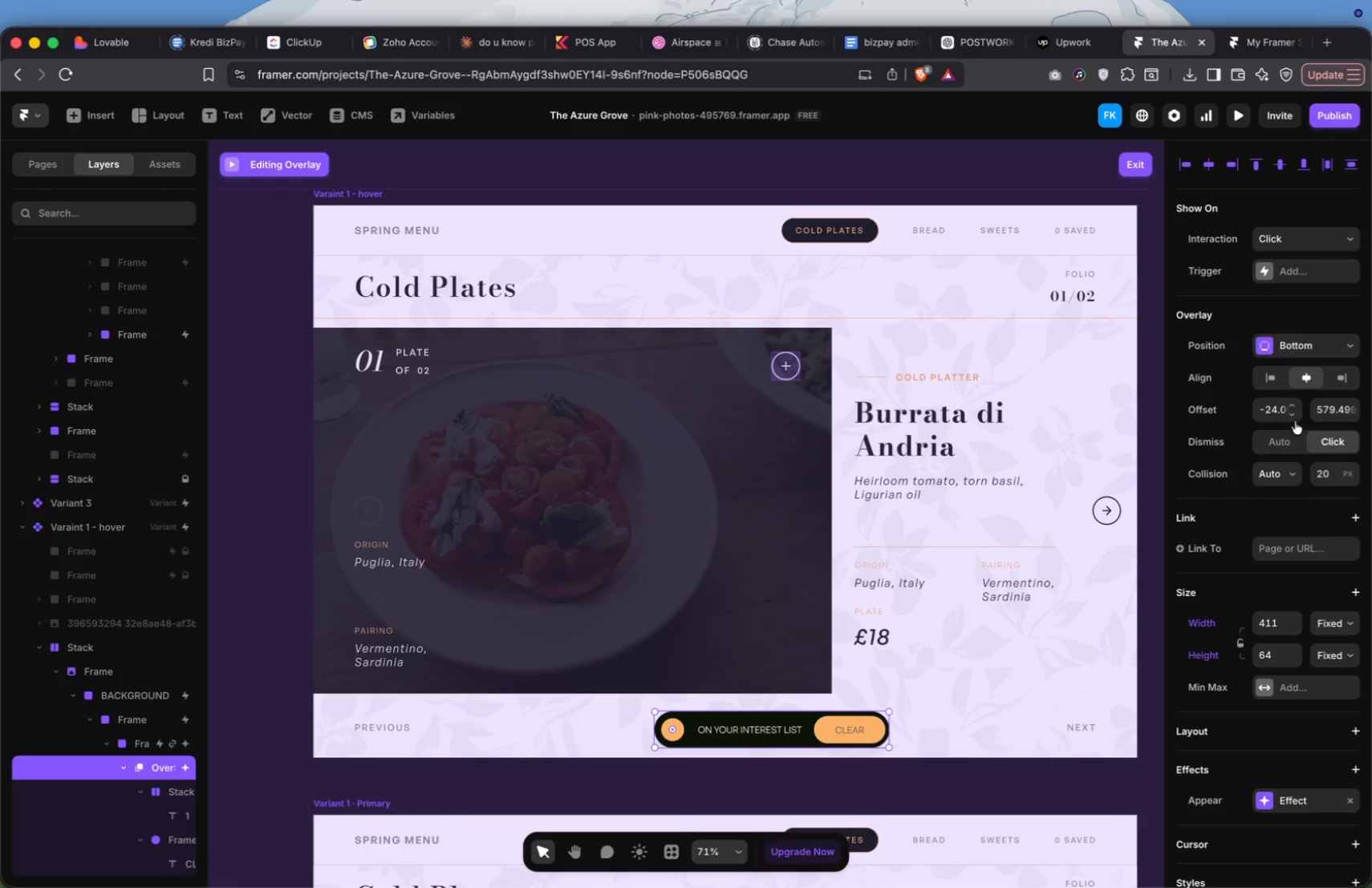 
left_click([1291, 410])
 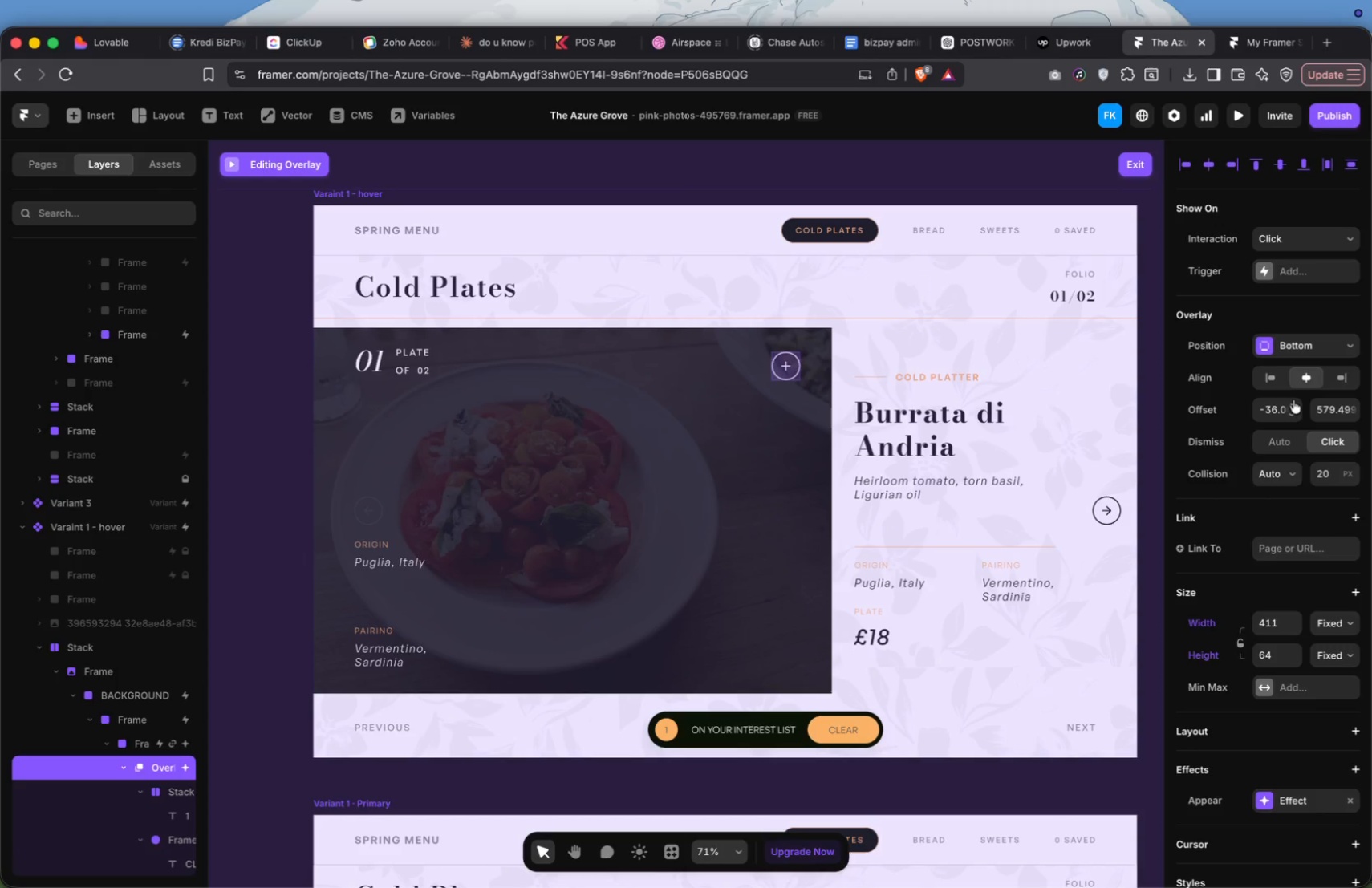 
left_click([1293, 400])
 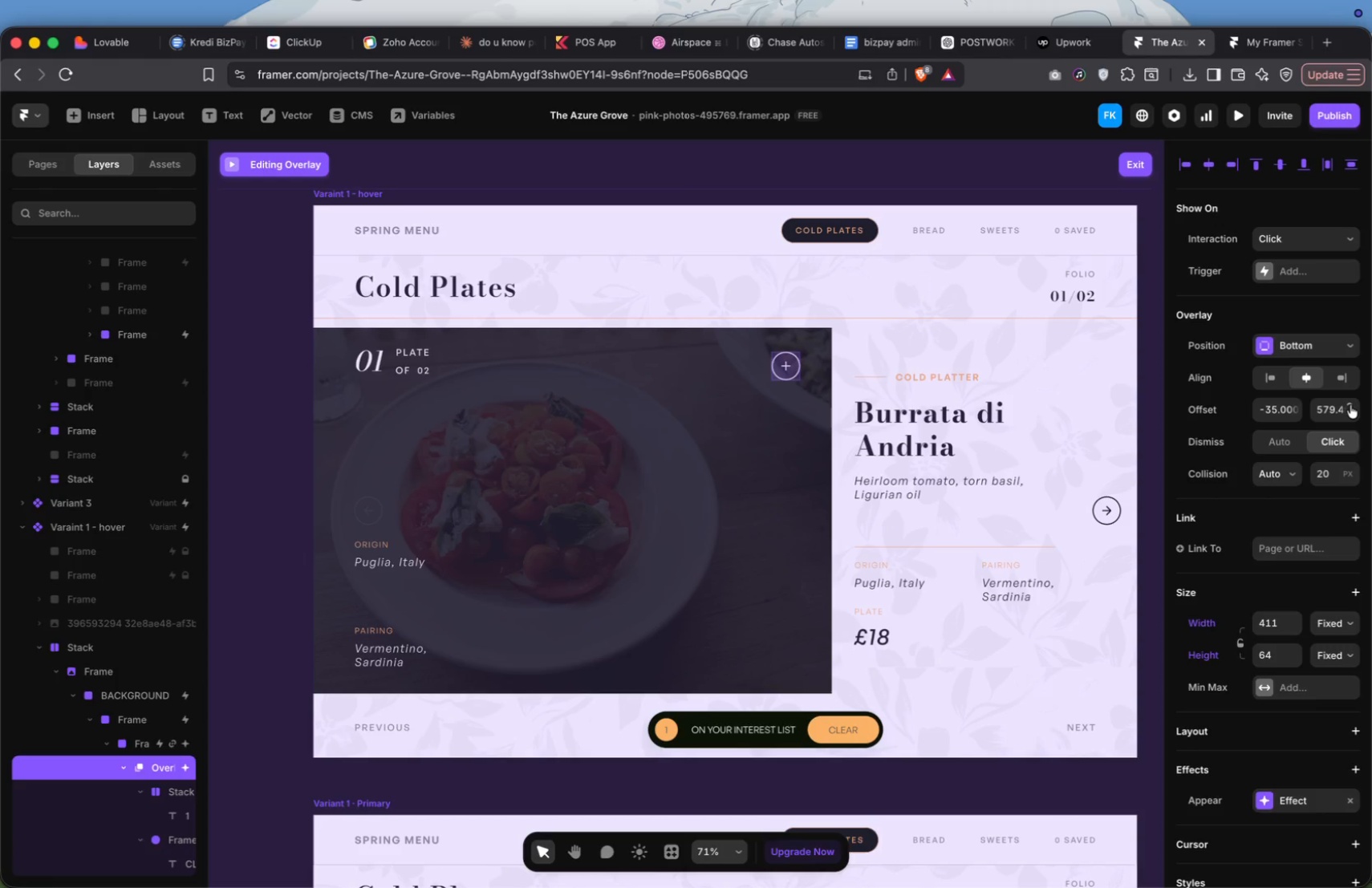 
left_click([1350, 405])
 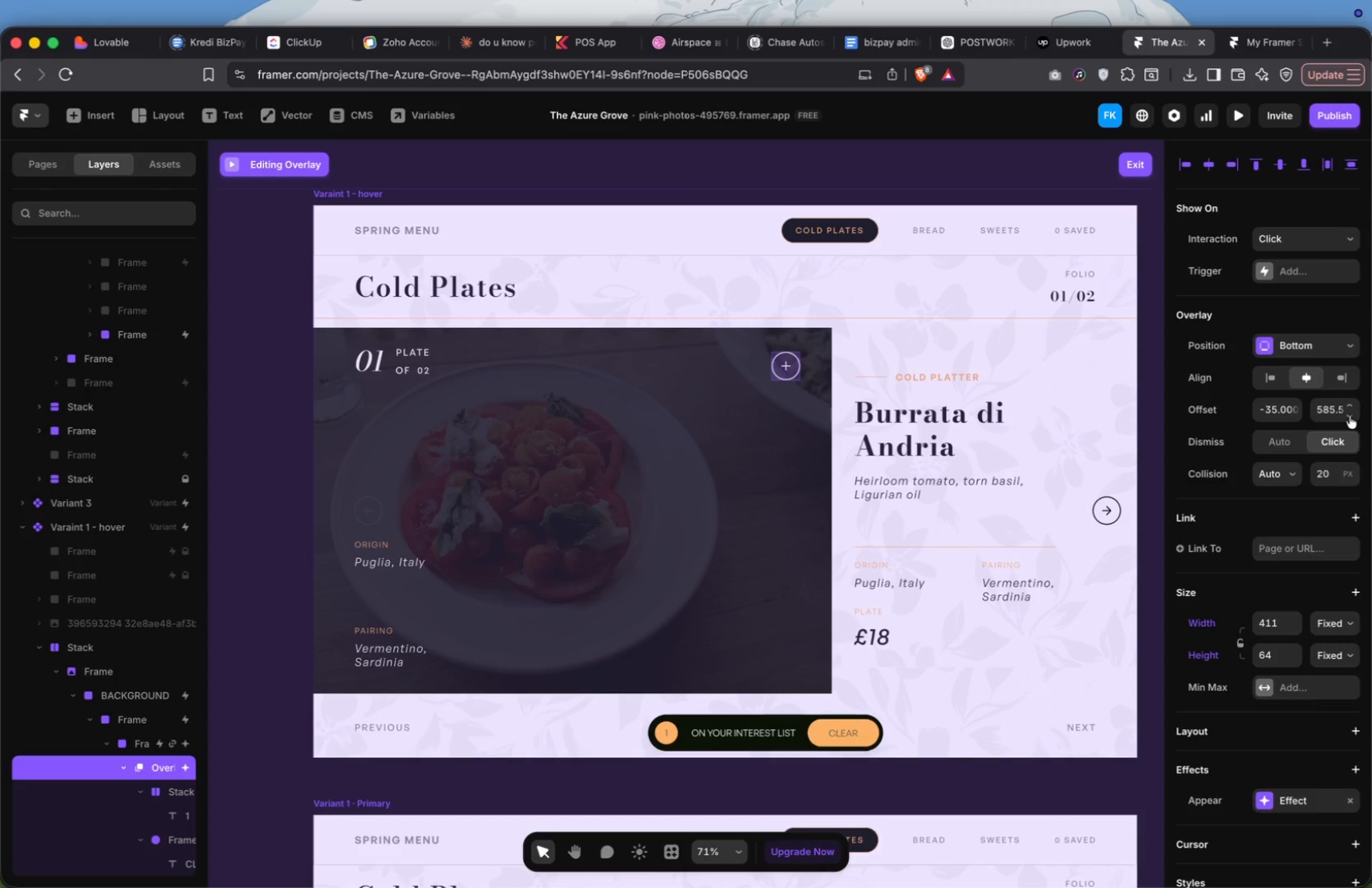 
left_click([1350, 416])
 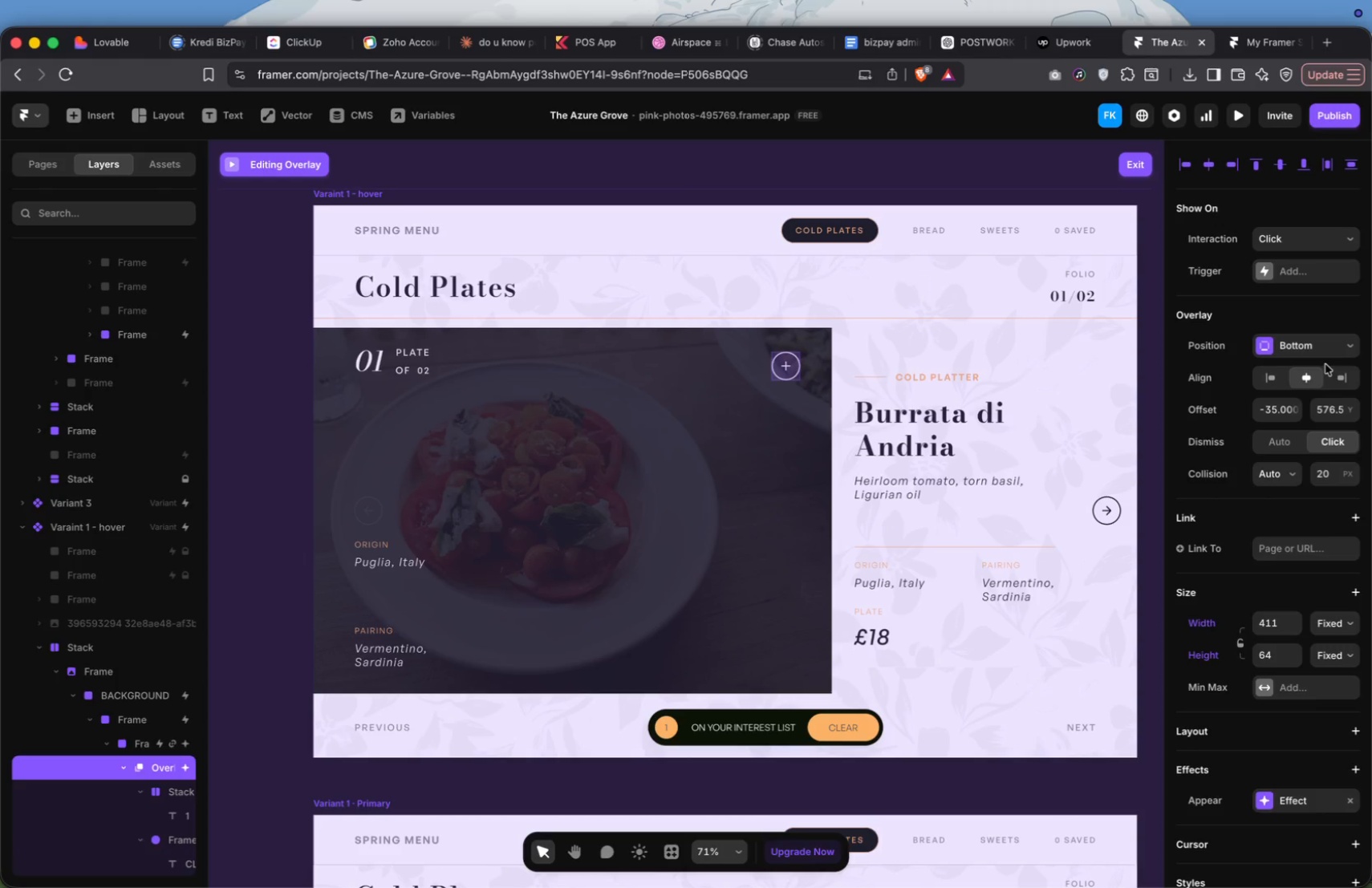 
mouse_move([1313, 347])
 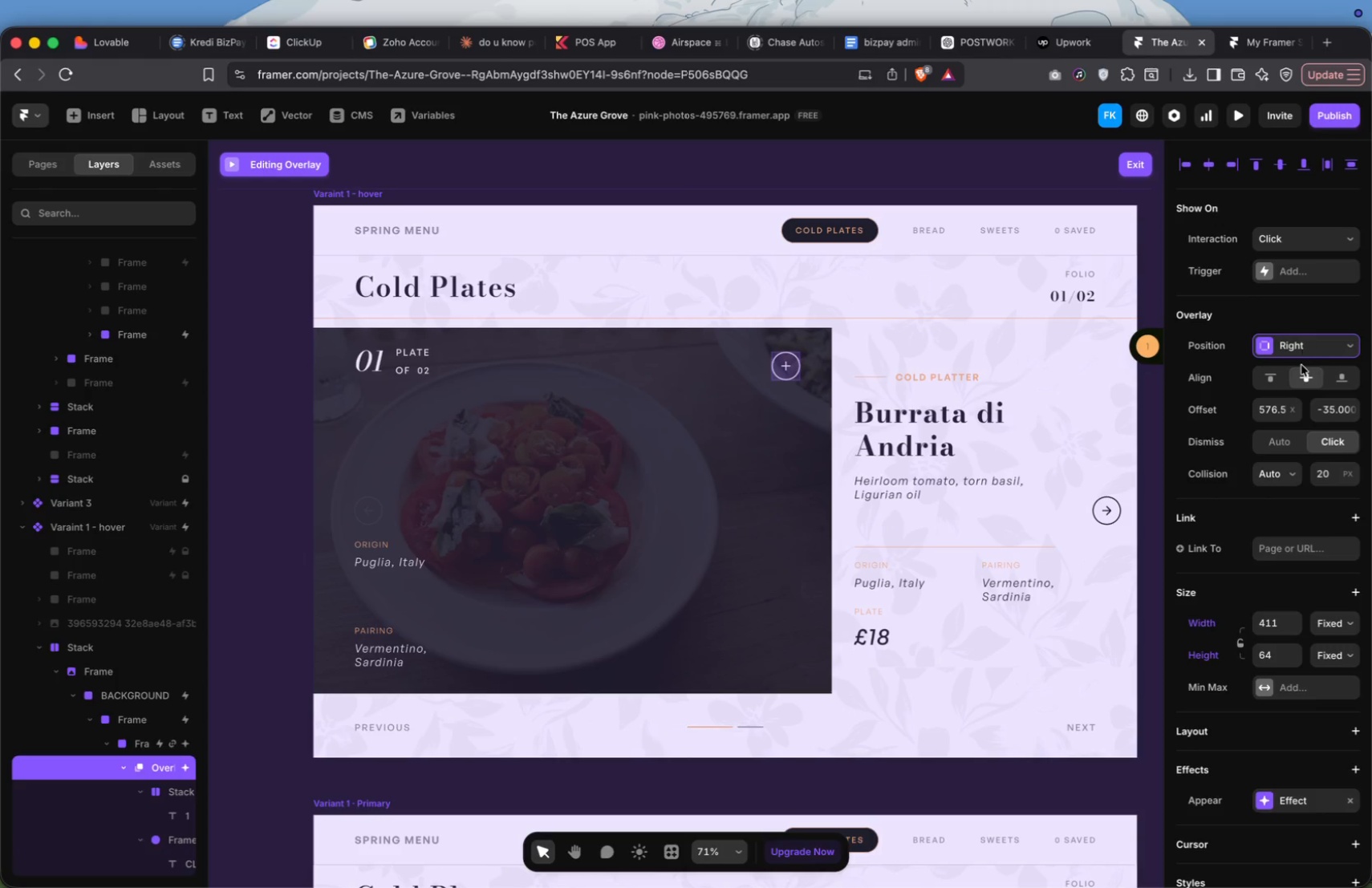 
left_click([1306, 349])
 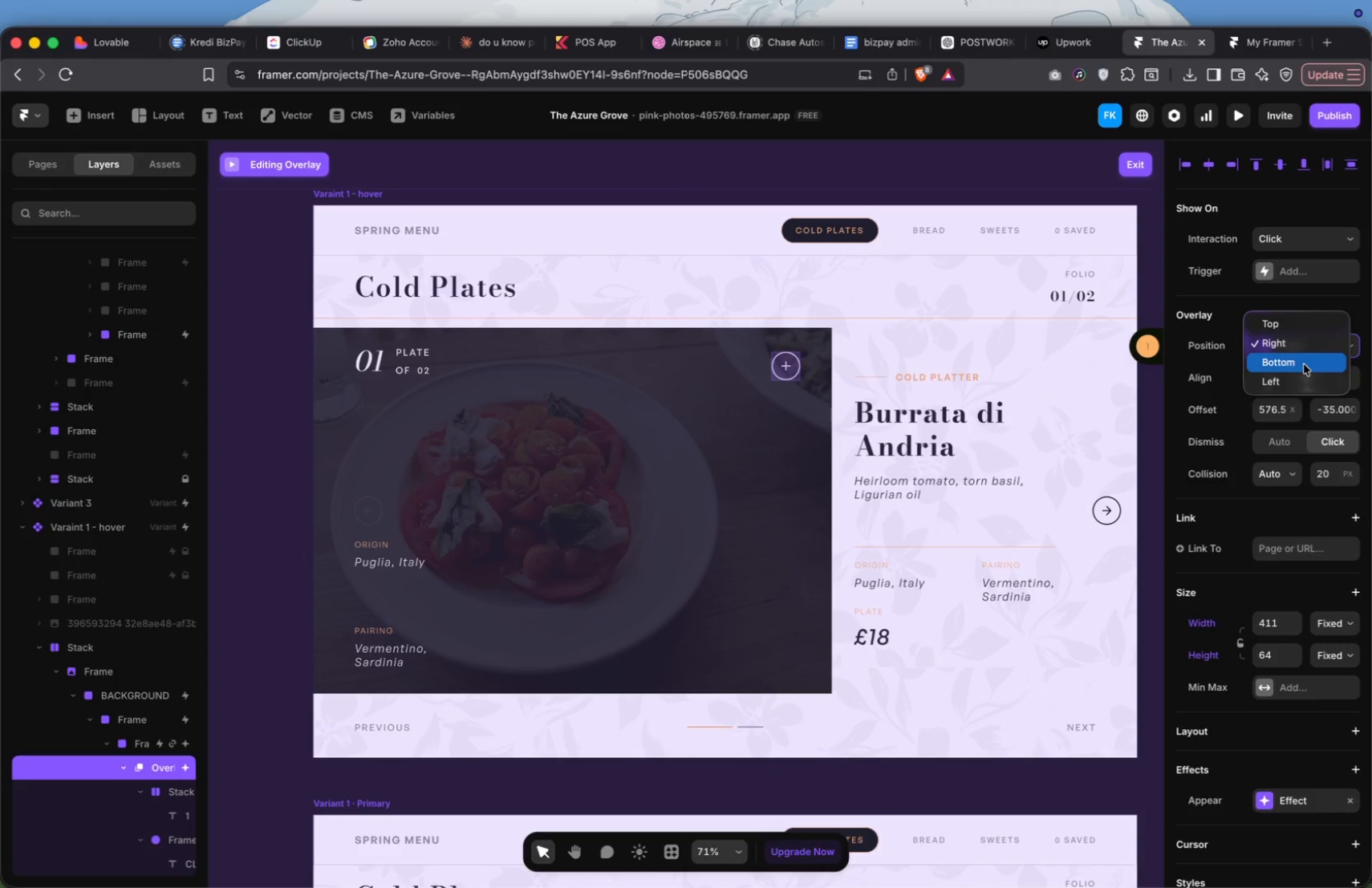 
left_click([1304, 364])
 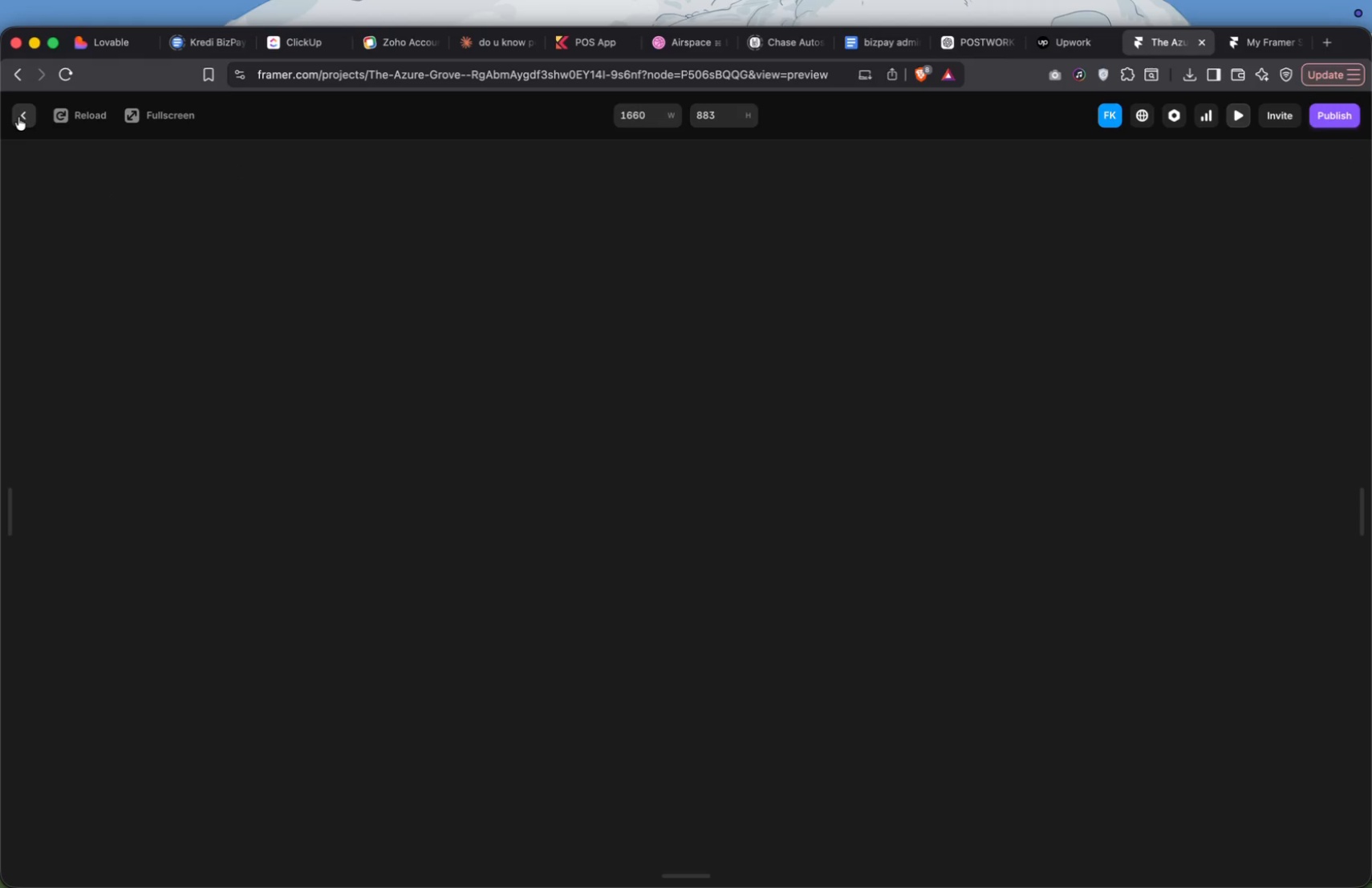 
wait(7.81)
 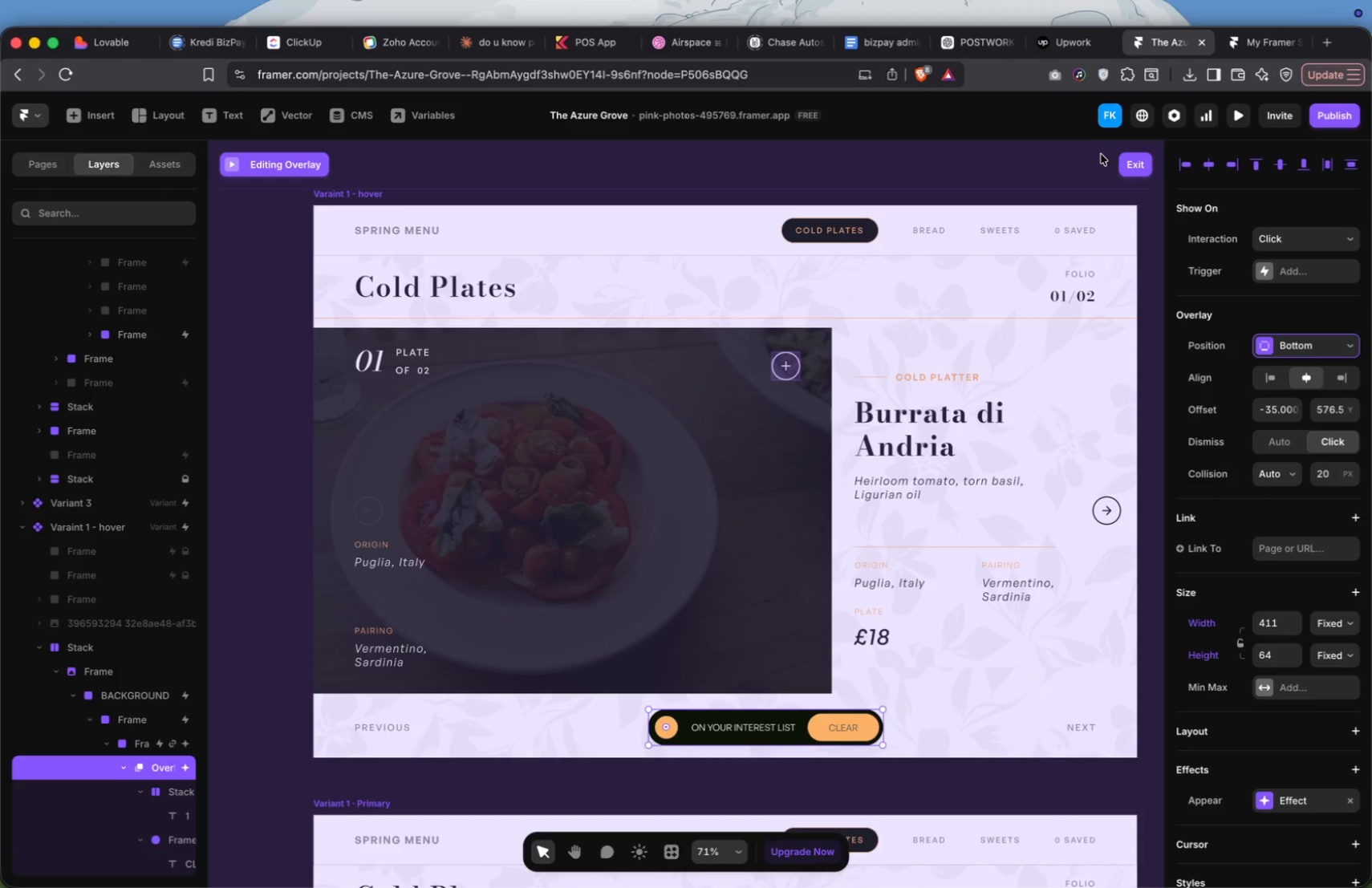 
left_click([781, 362])
 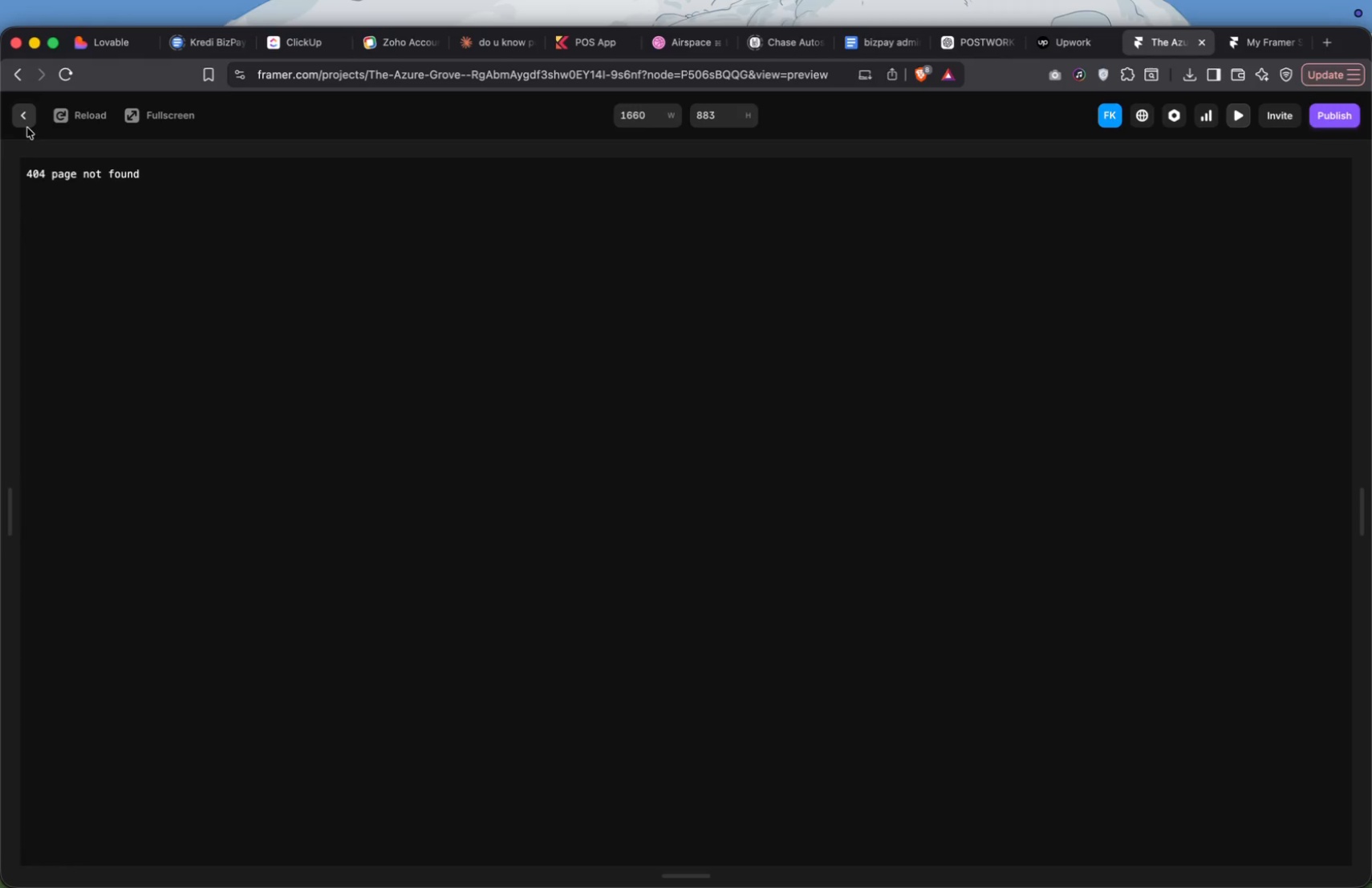 
left_click([14, 112])
 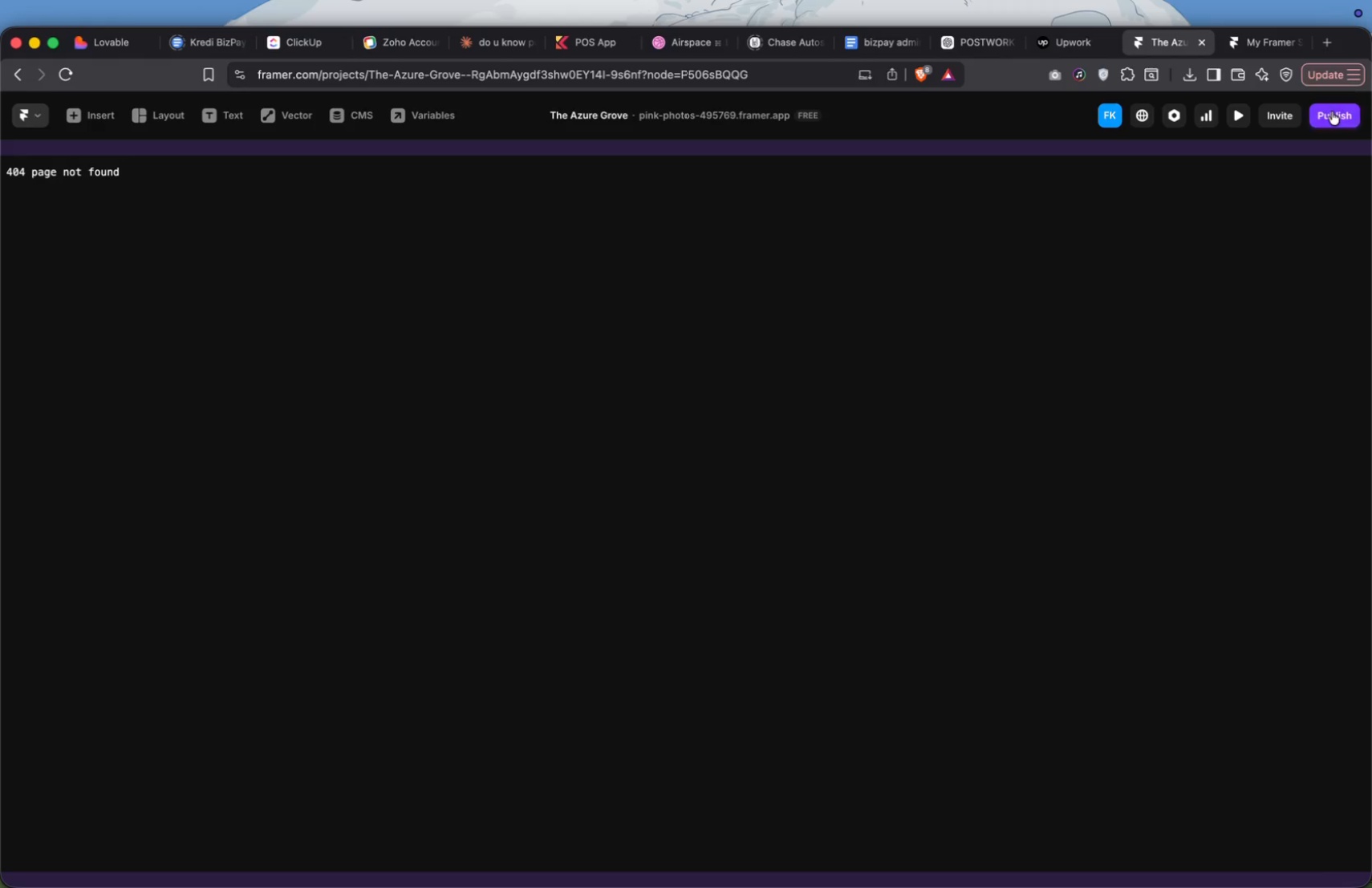 
left_click([1330, 120])
 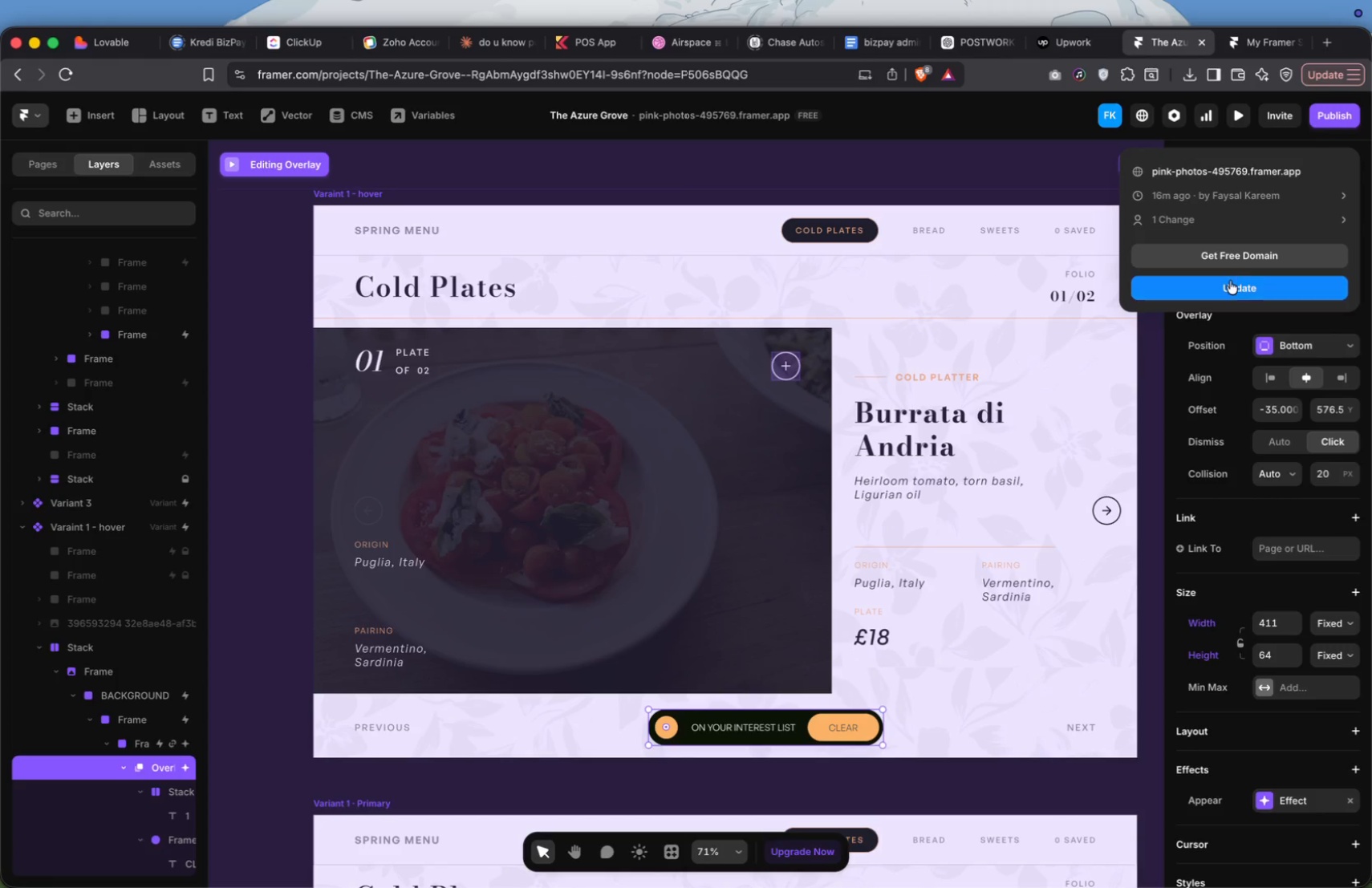 
left_click([1231, 282])
 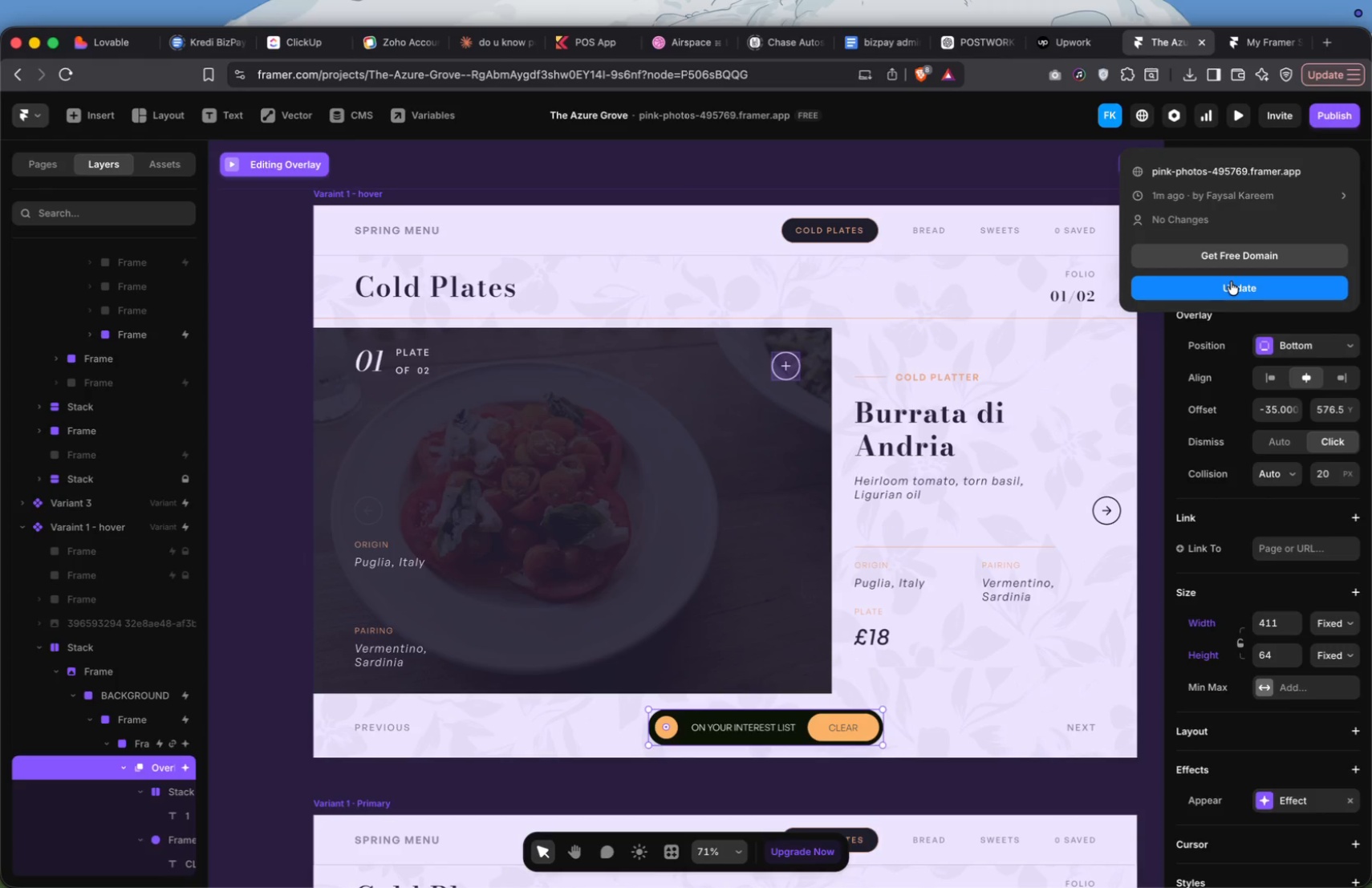 
wait(80.03)
 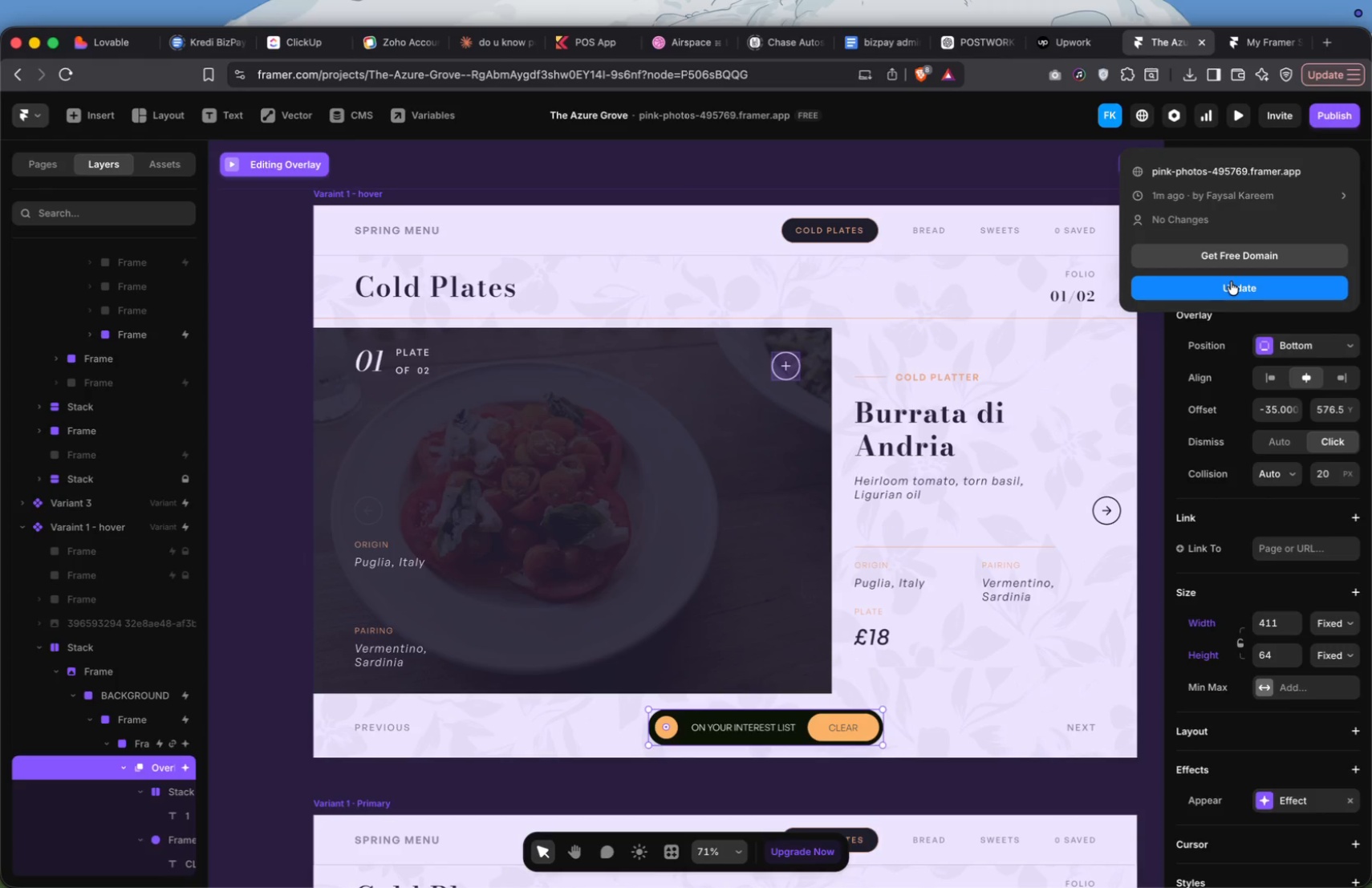 
left_click([432, 424])
 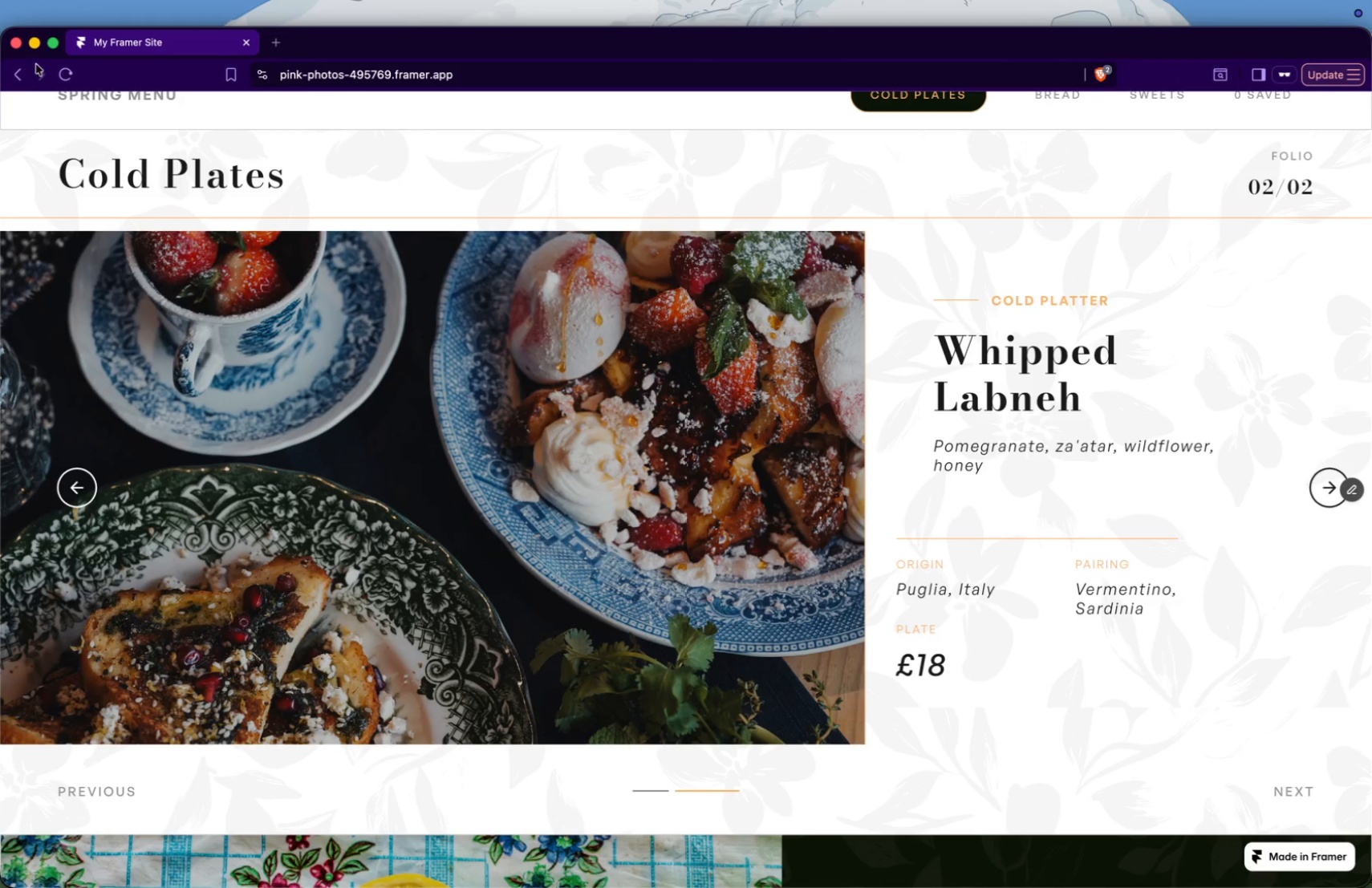 
left_click([63, 78])
 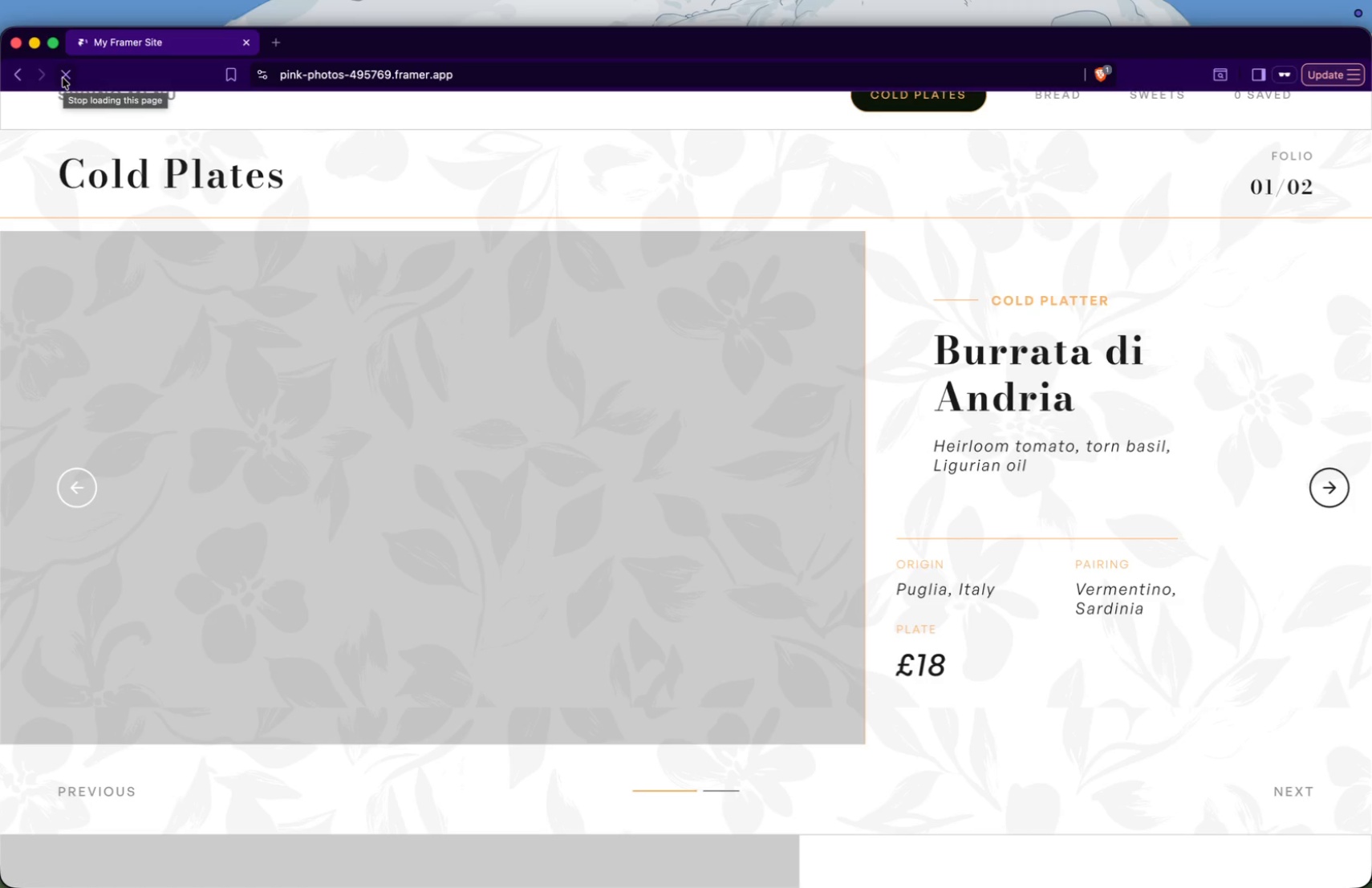 
wait(10.23)
 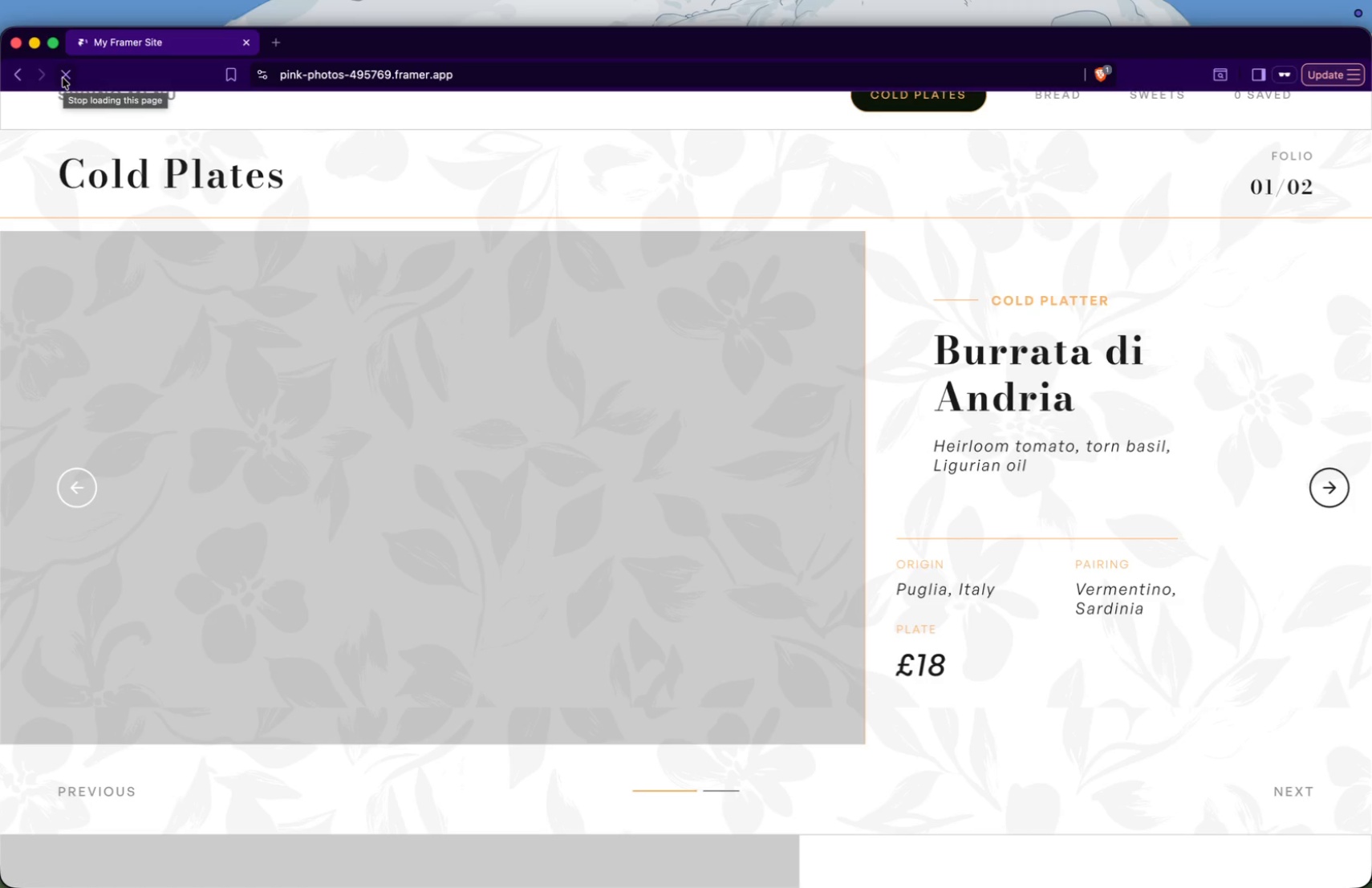 
left_click([613, 720])